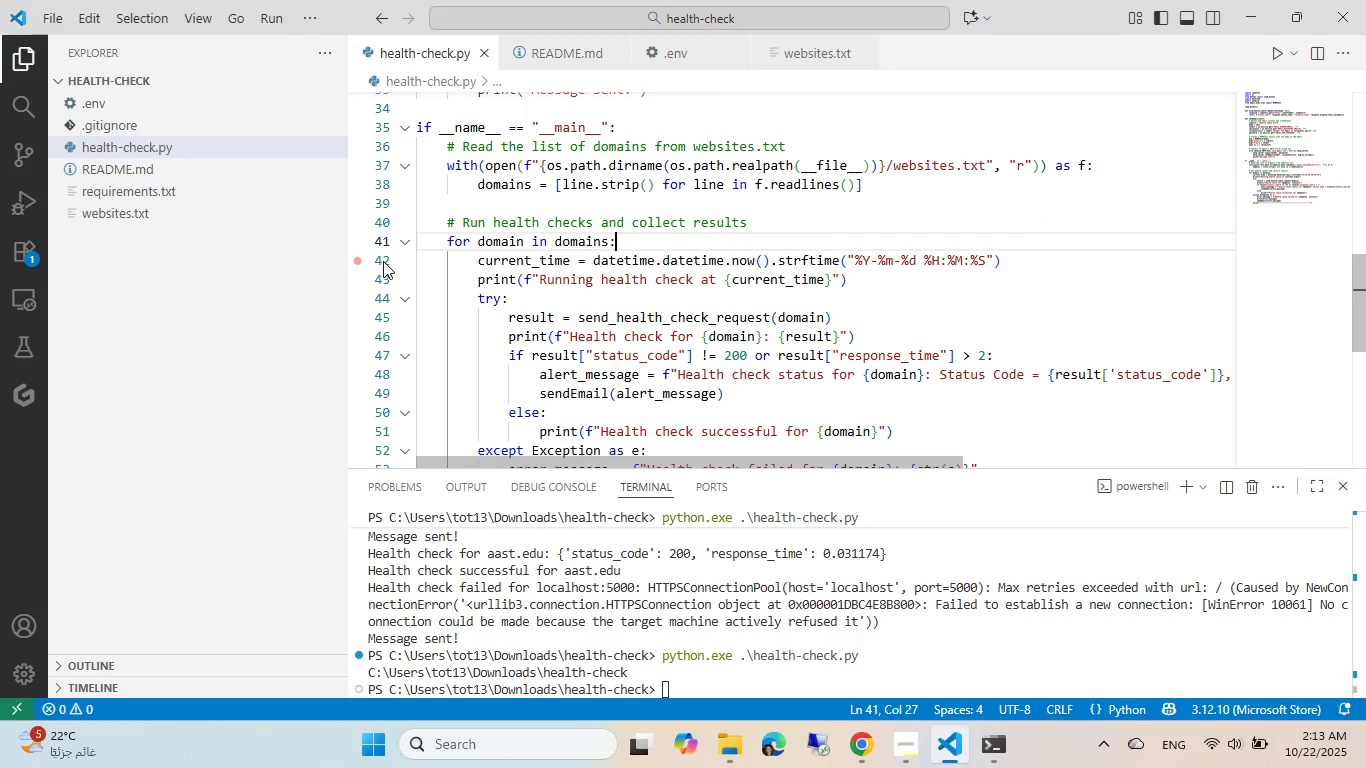 
wait(11.13)
 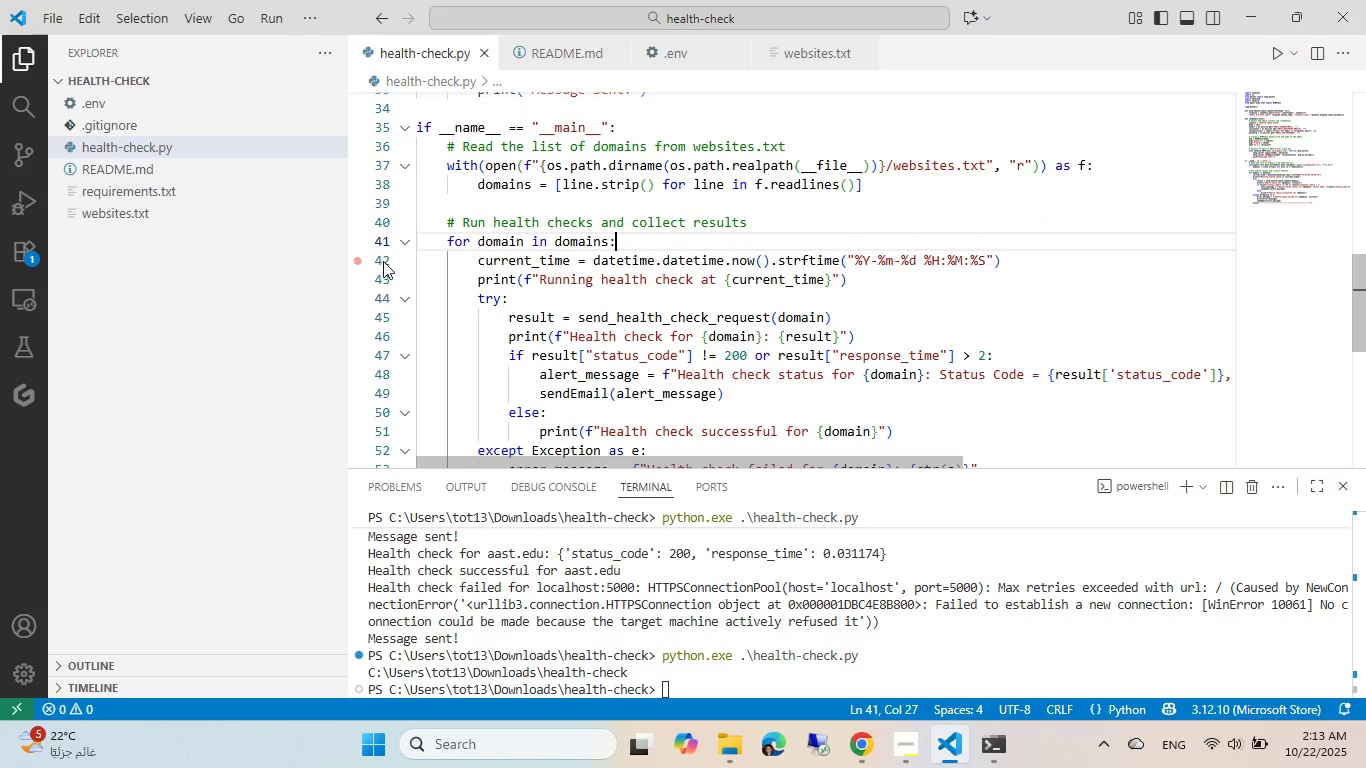 
key(Control+ControlLeft)
 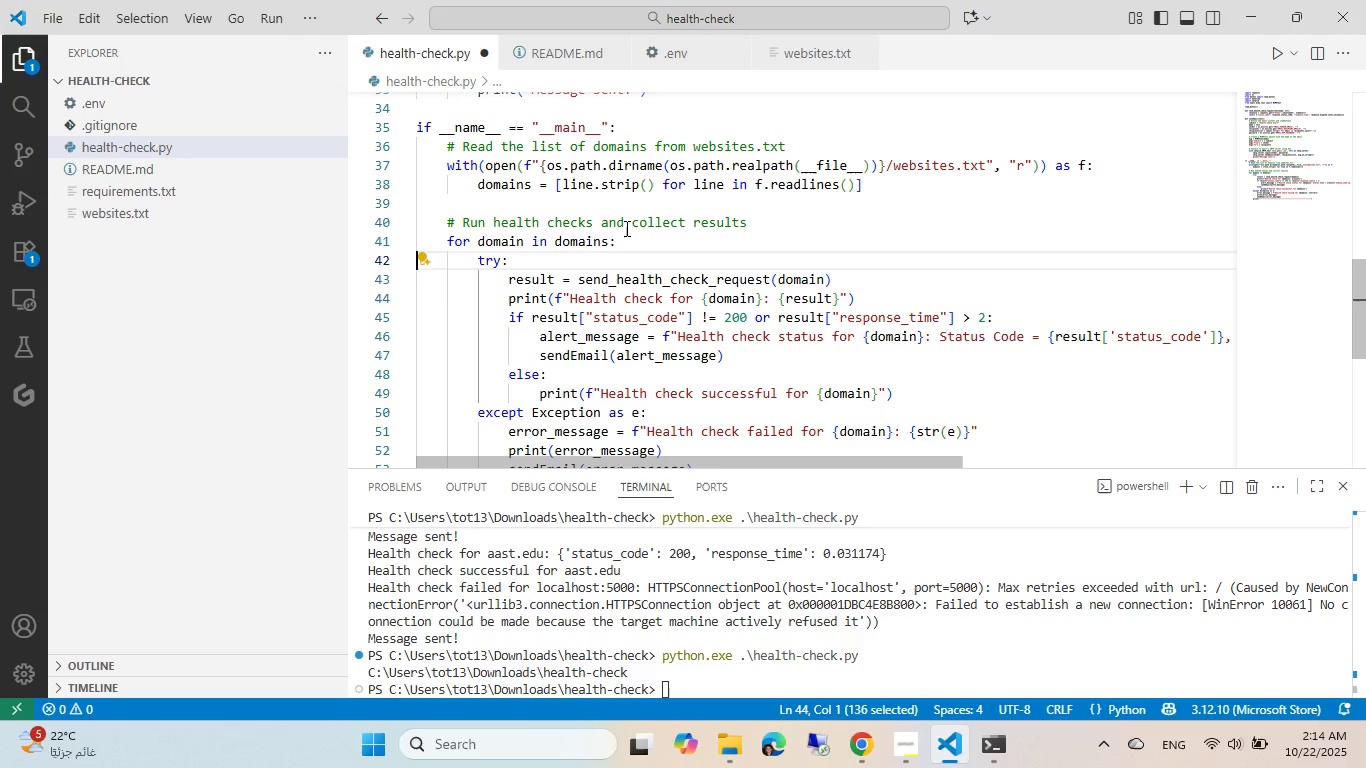 
key(Control+X)
 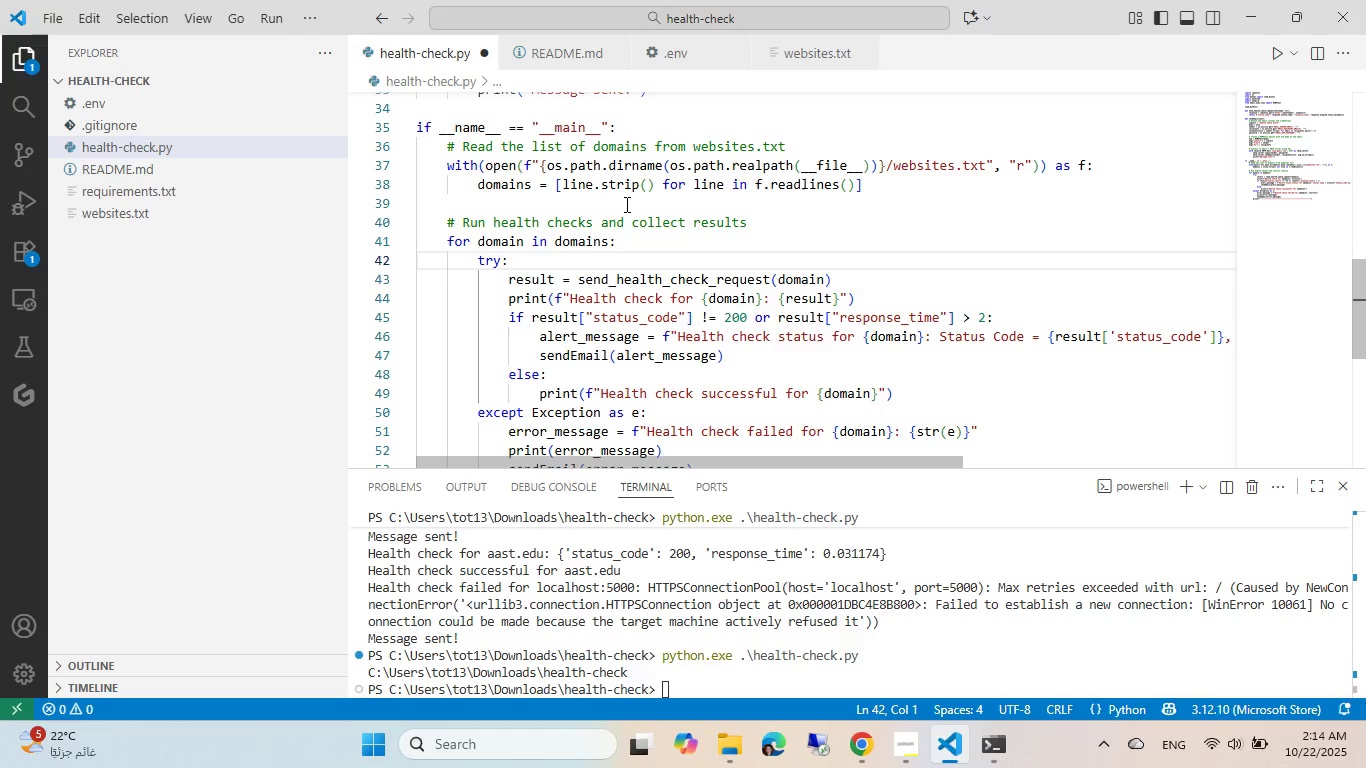 
left_click([625, 204])
 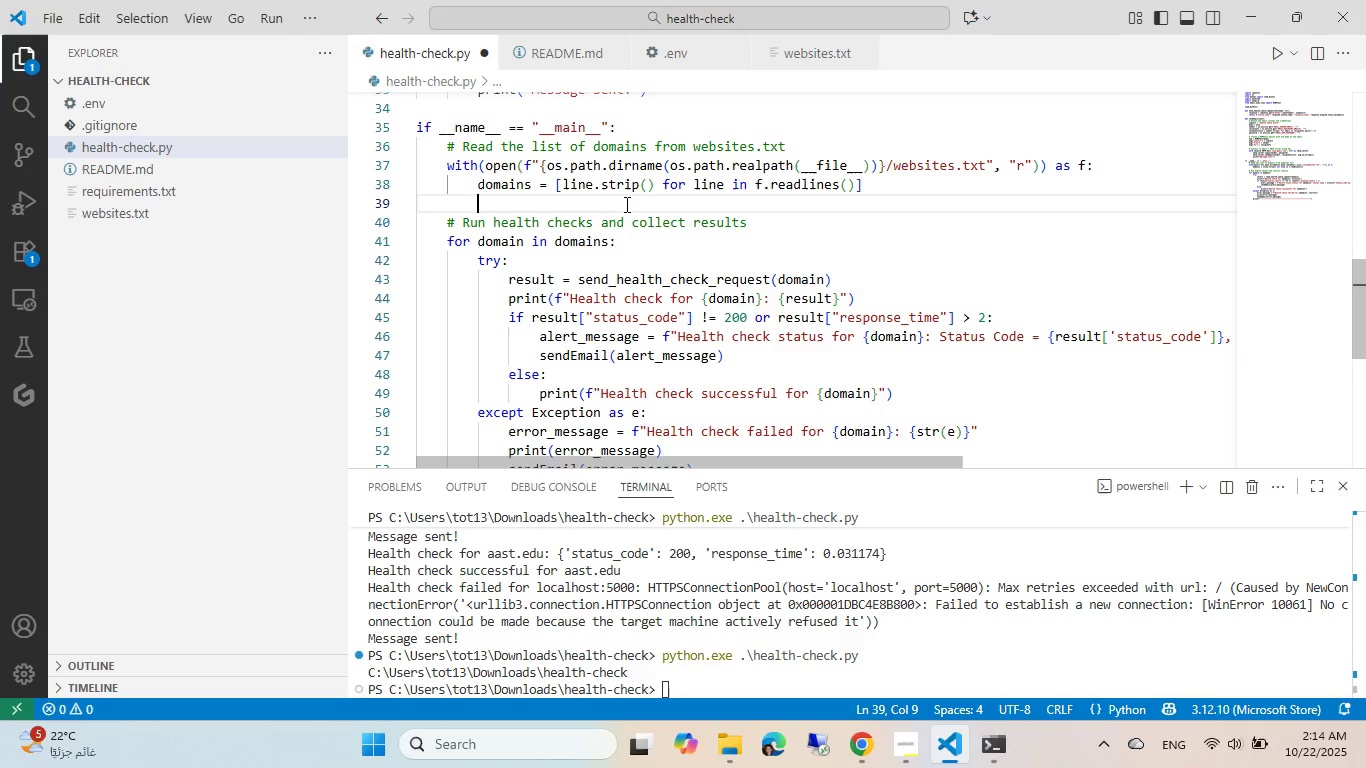 
key(Backspace)
 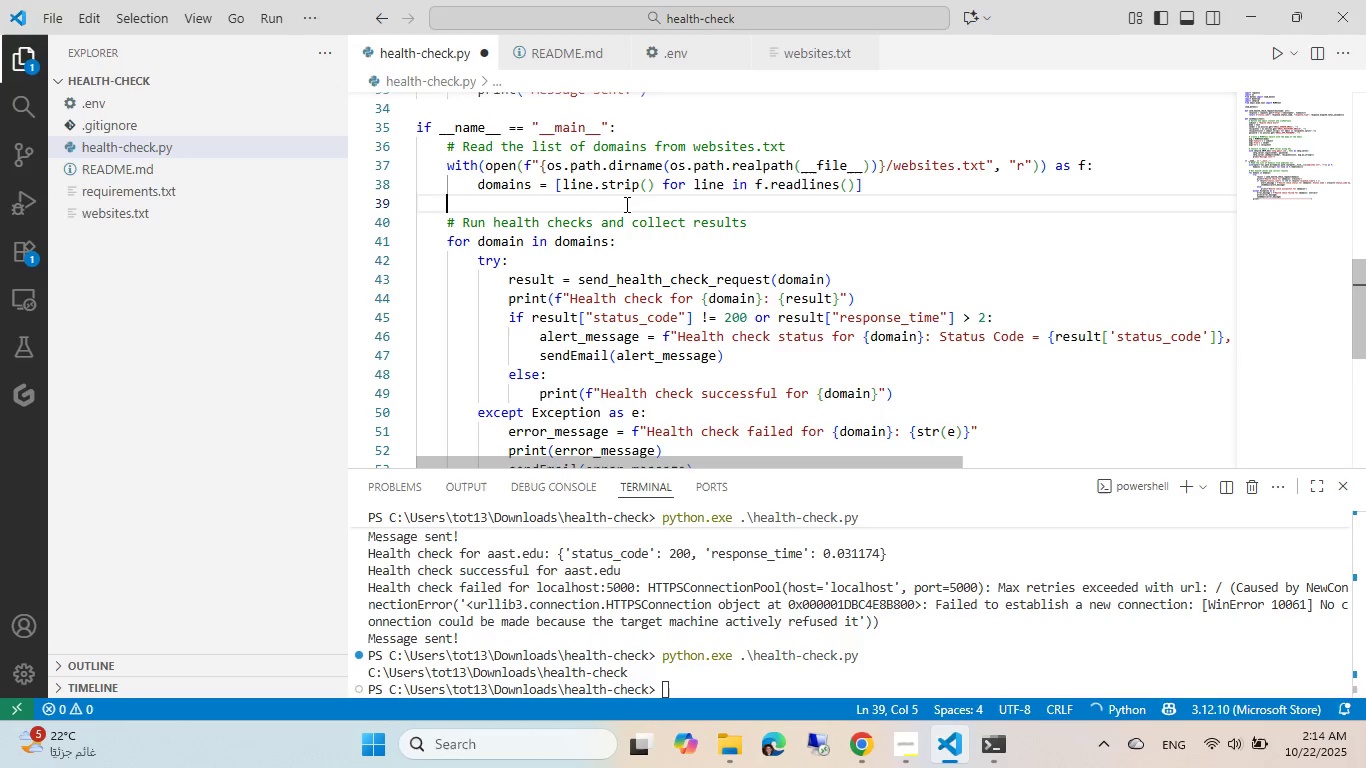 
key(Control+ControlLeft)
 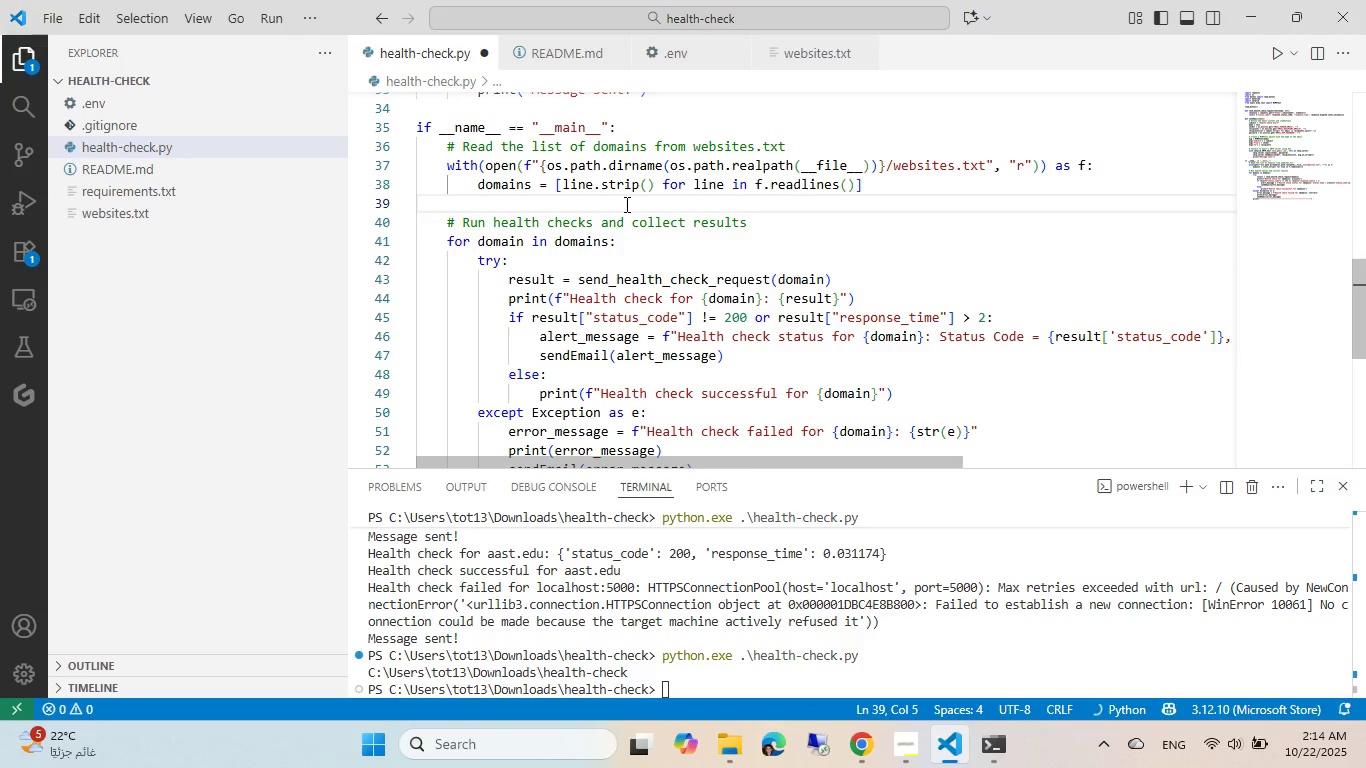 
key(Control+V)
 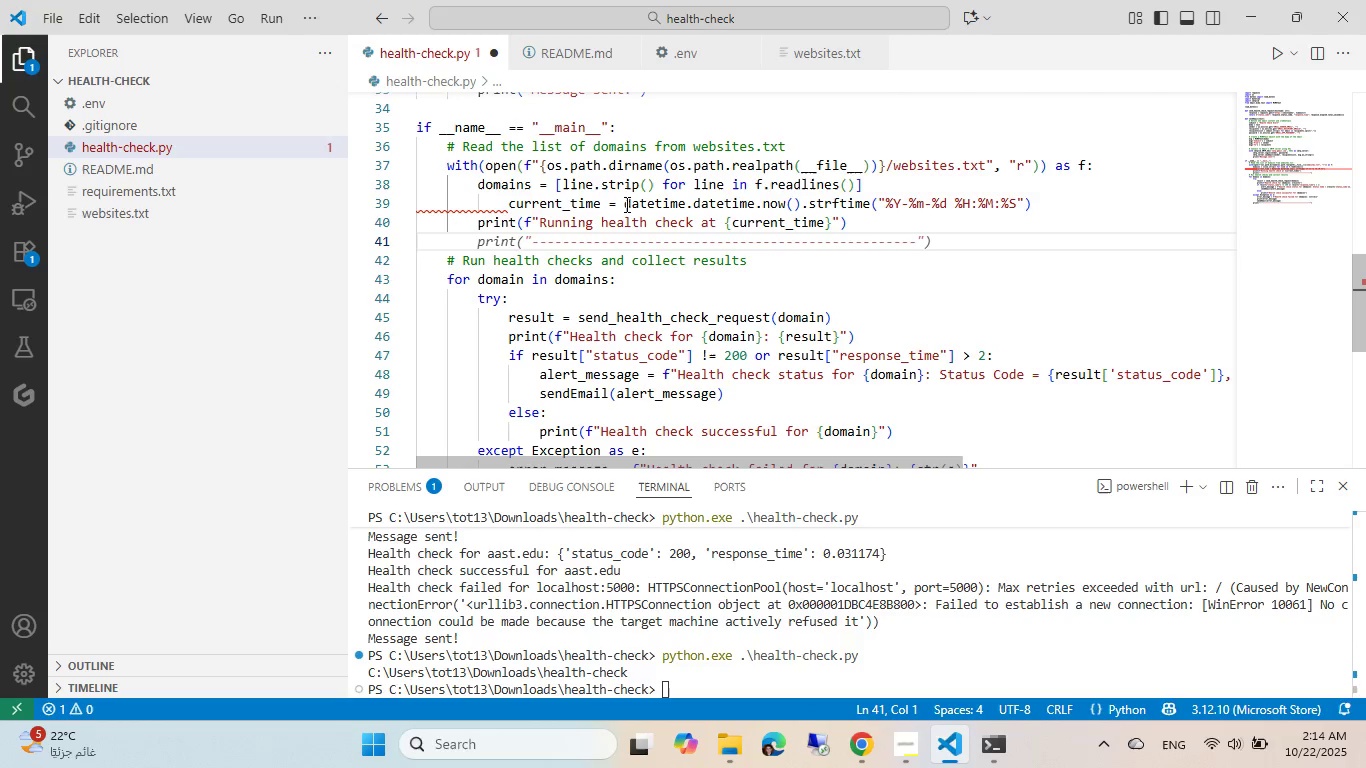 
key(ArrowUp)
 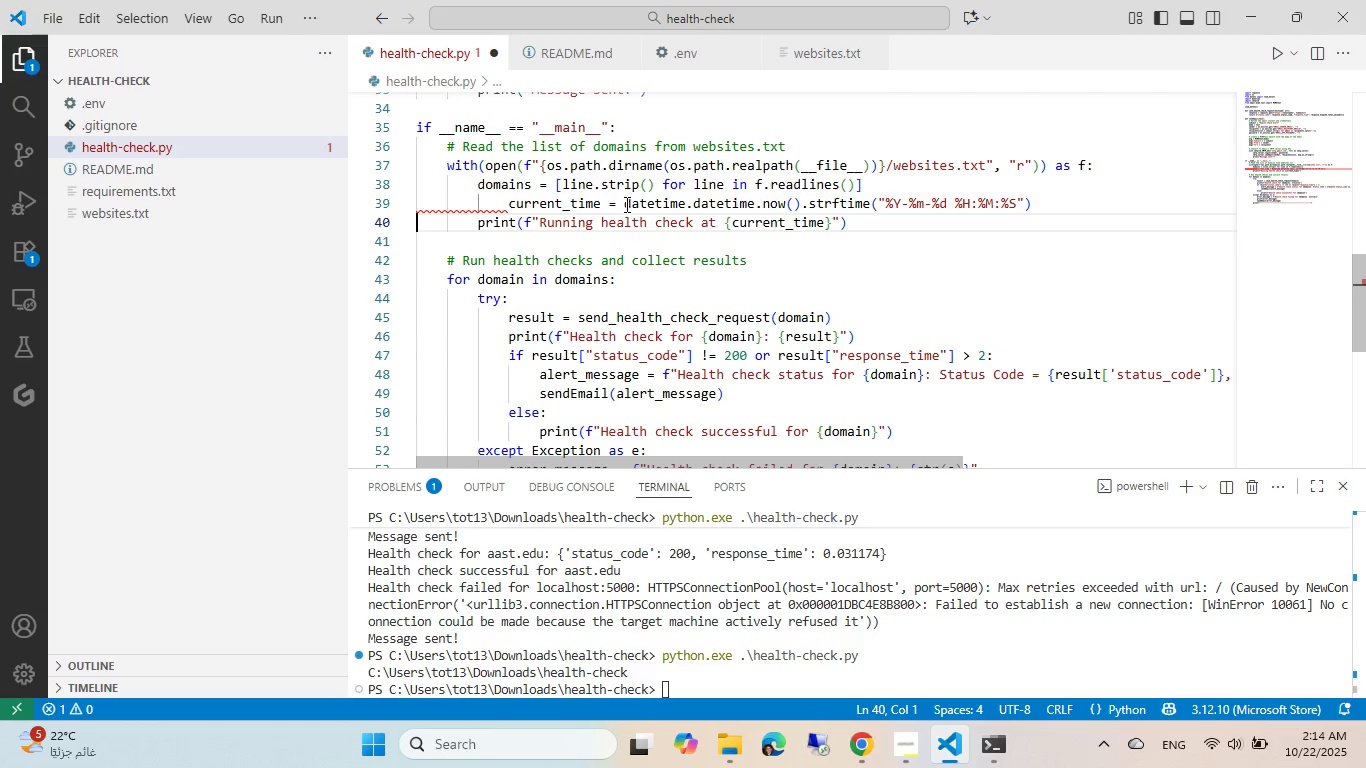 
key(ArrowRight)
 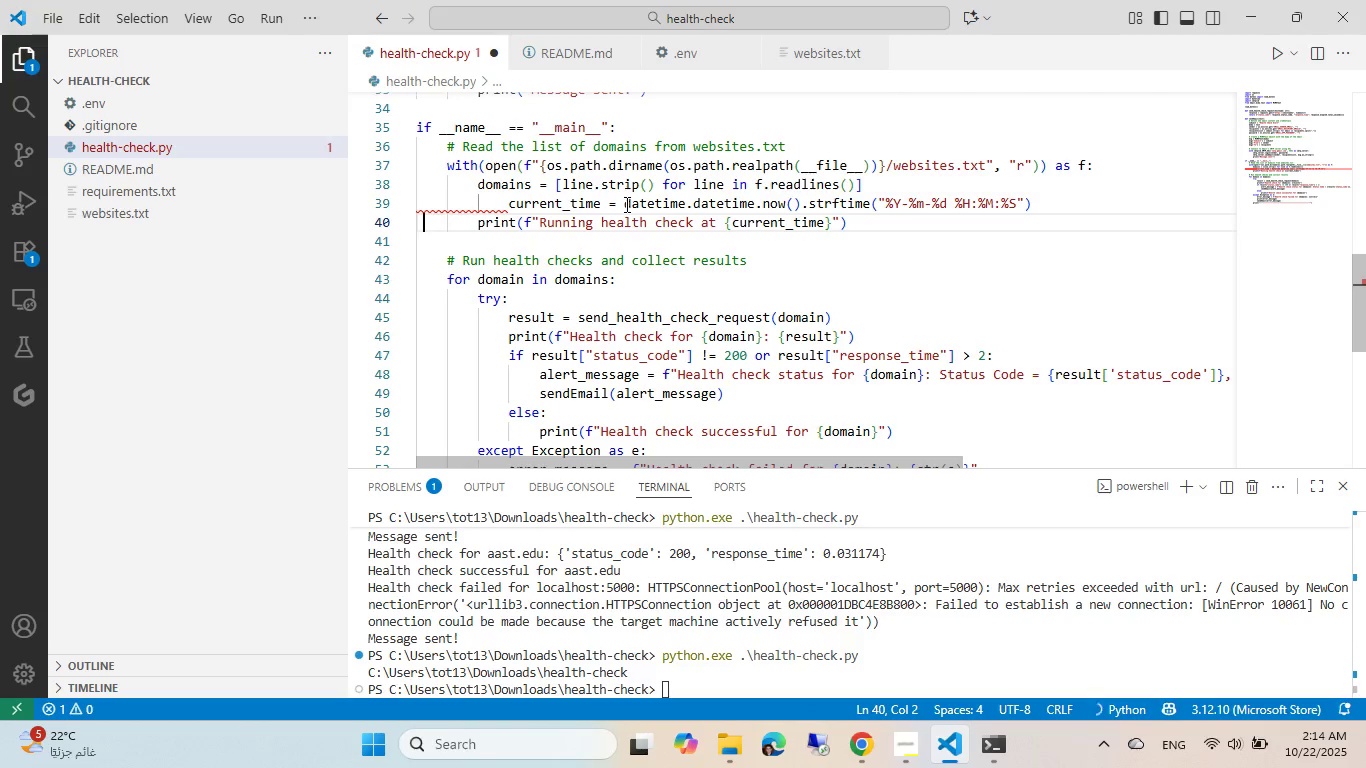 
key(ArrowUp)
 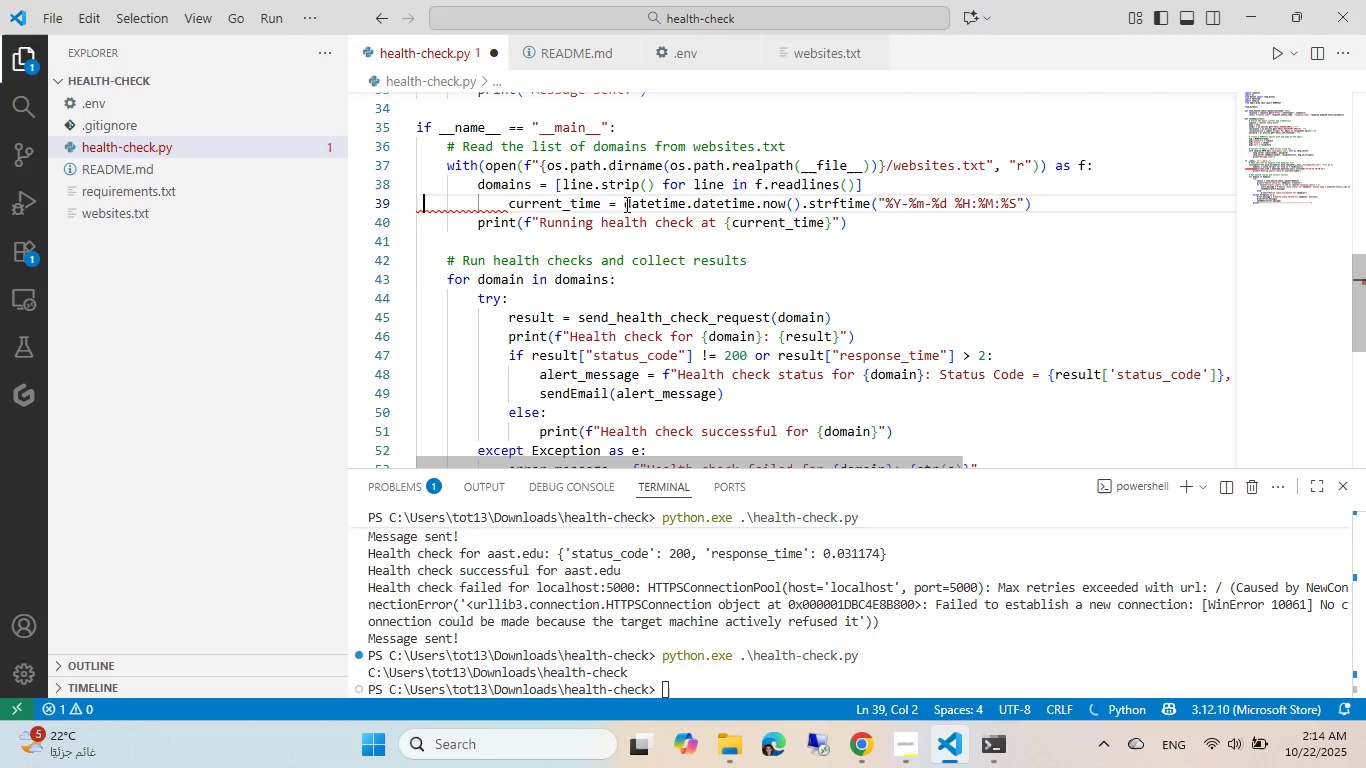 
key(ArrowRight)
 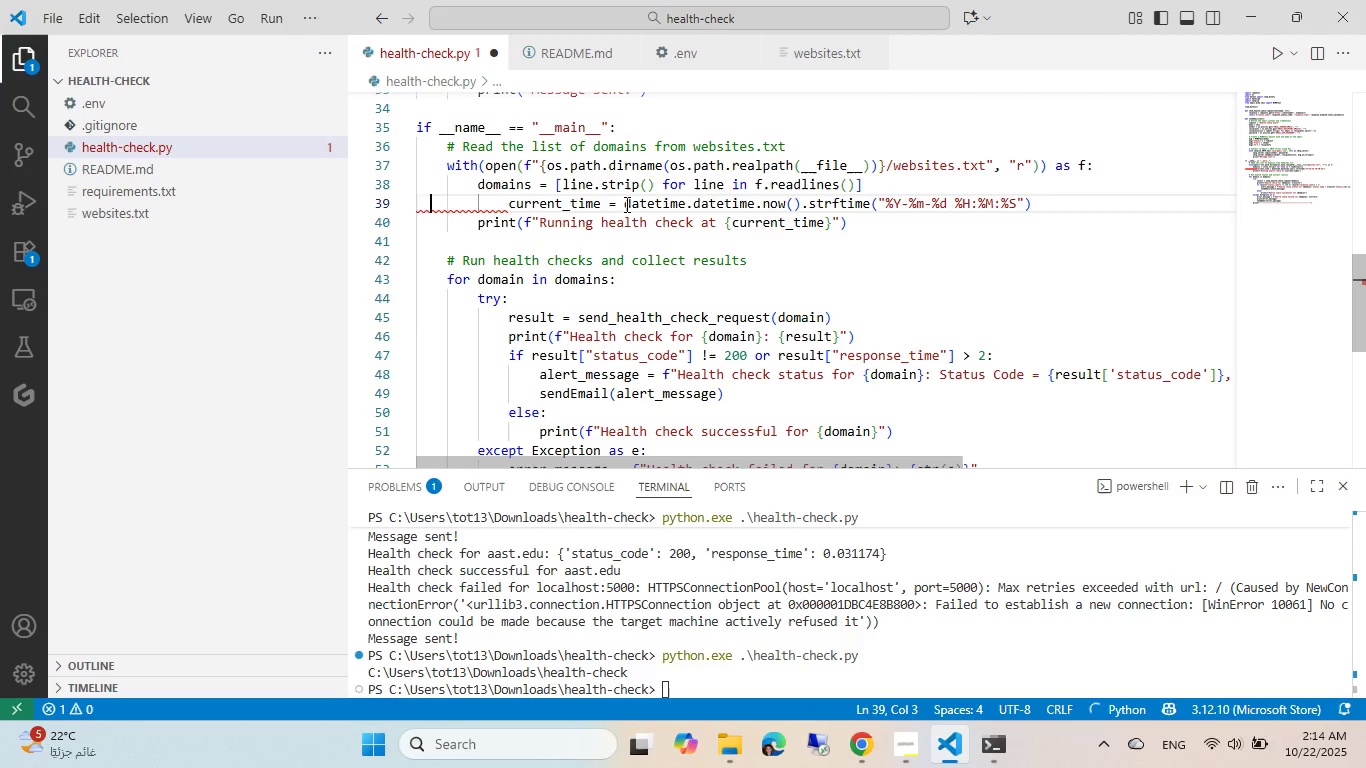 
hold_key(key=ArrowRight, duration=0.7)
 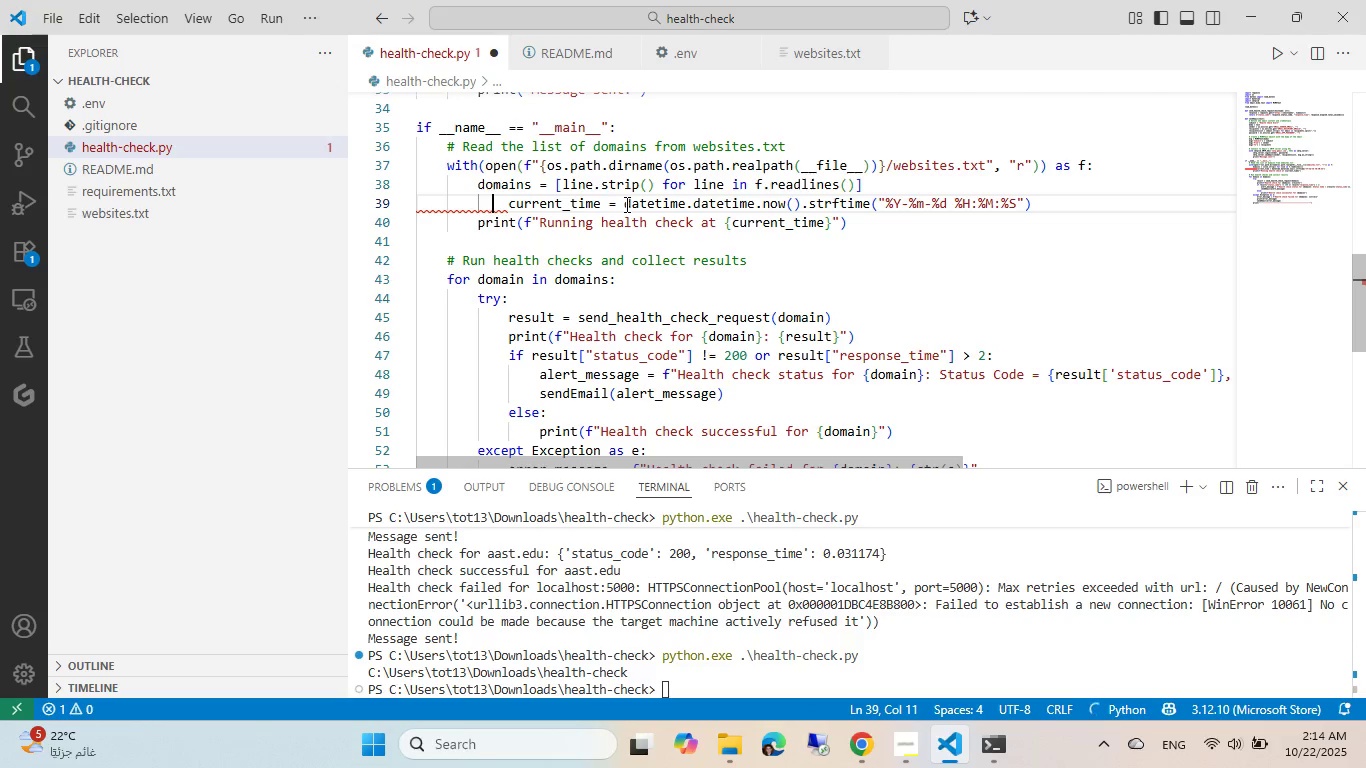 
hold_key(key=ArrowRight, duration=0.31)
 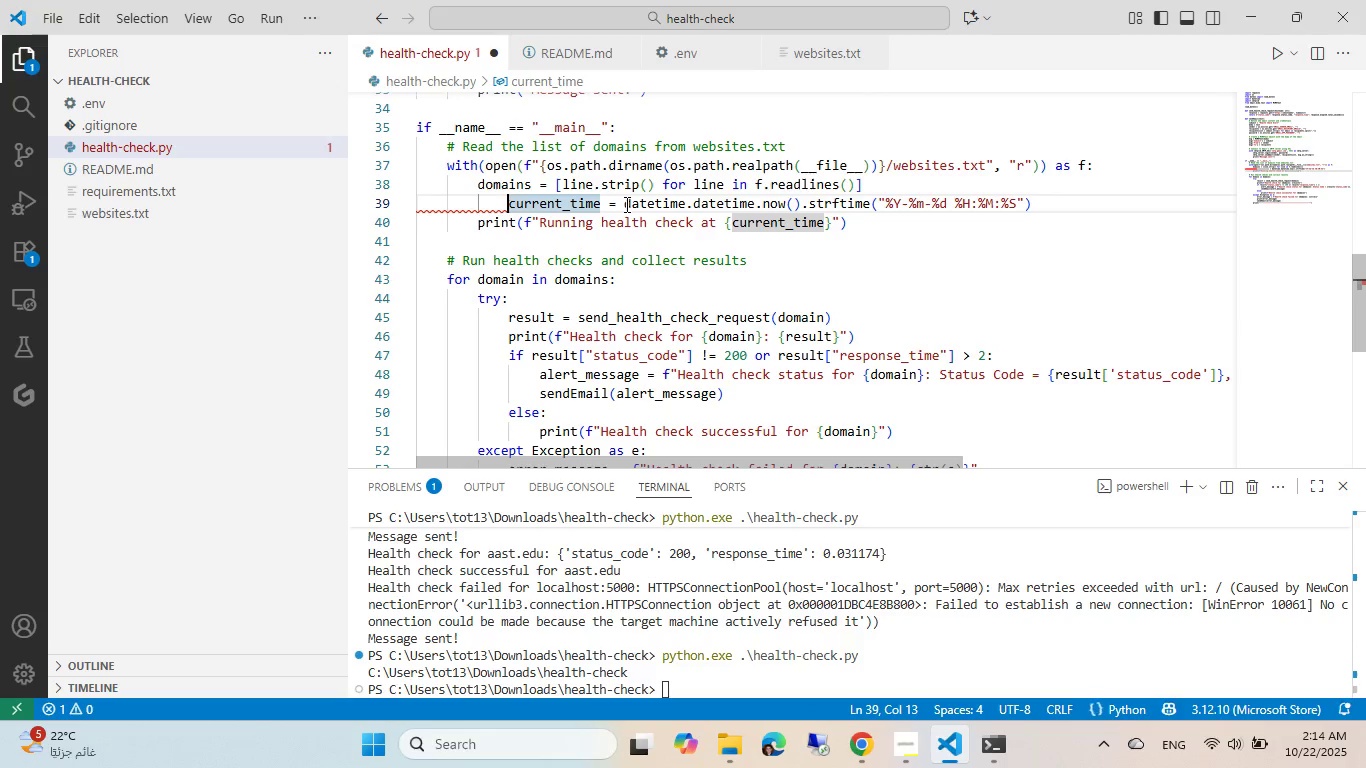 
key(Backspace)
 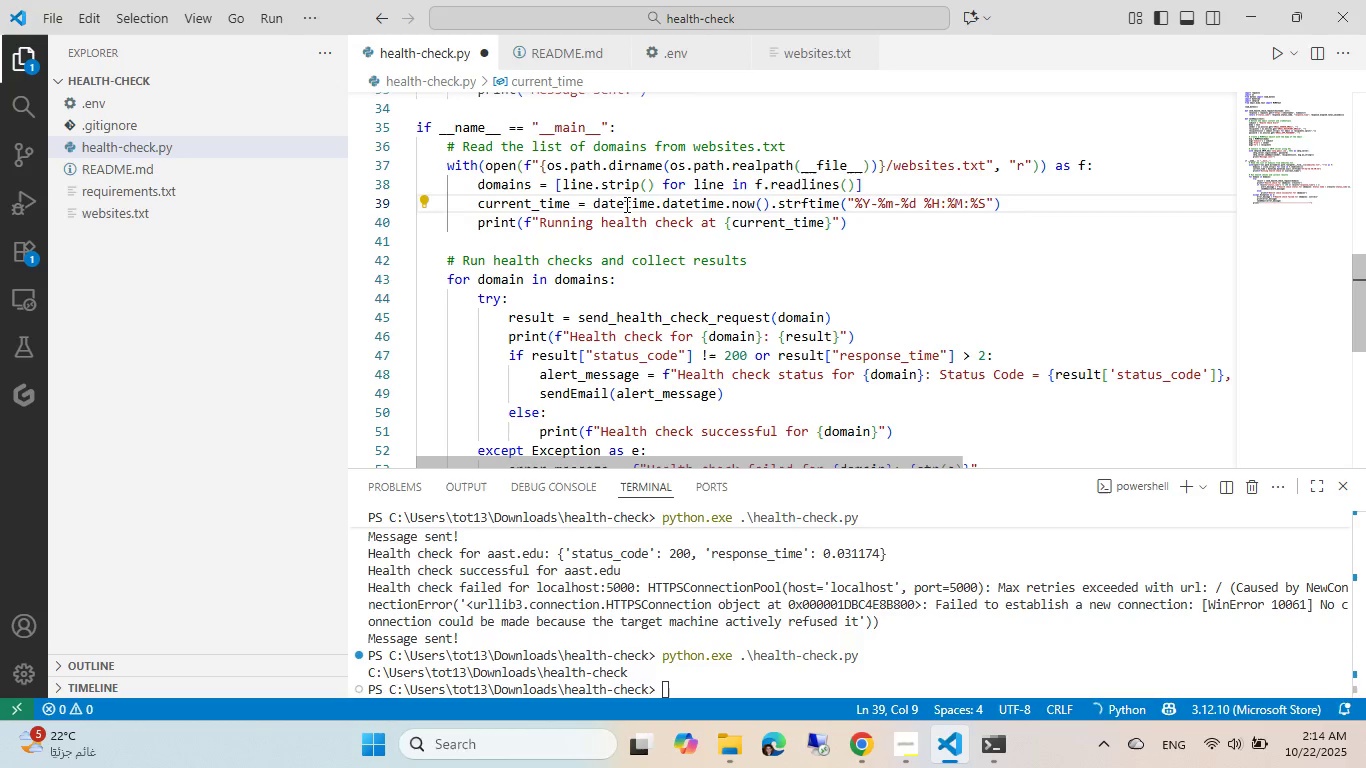 
key(Backspace)
 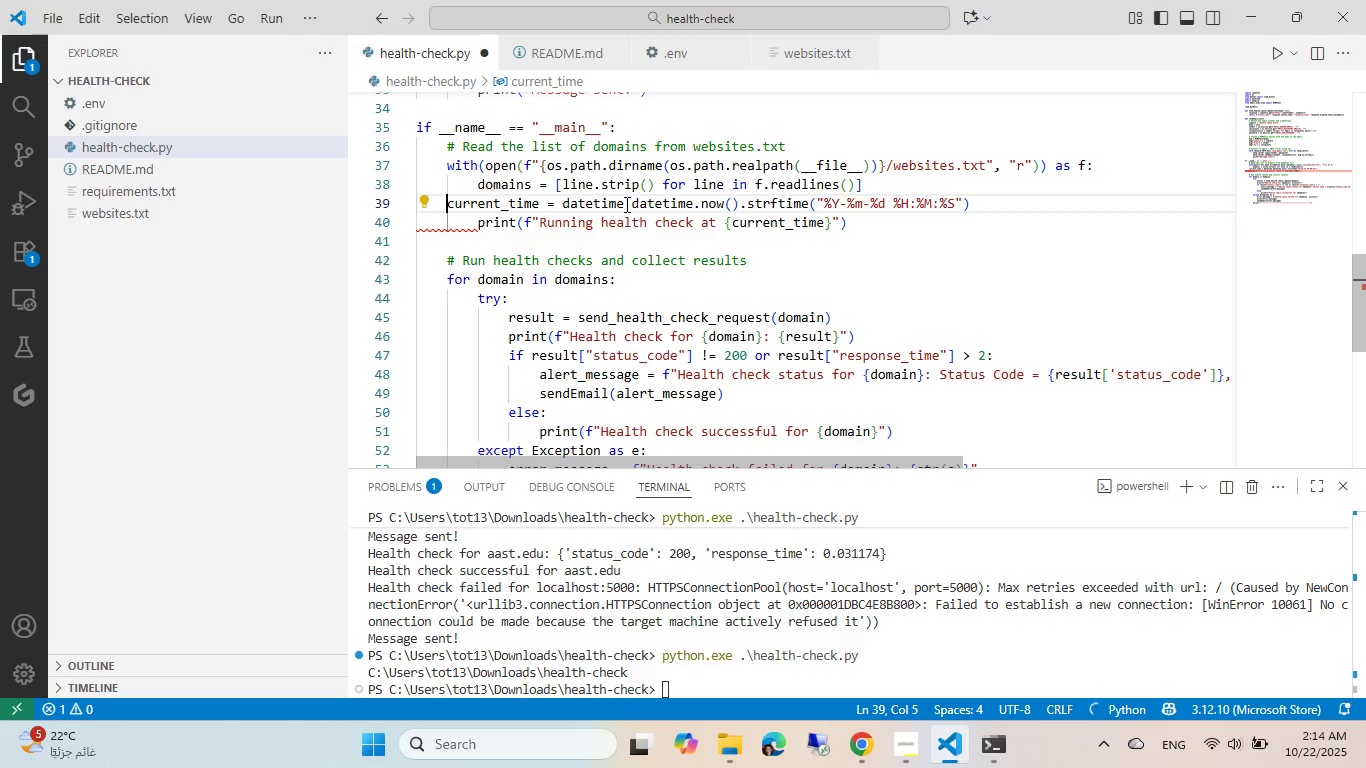 
key(ArrowDown)
 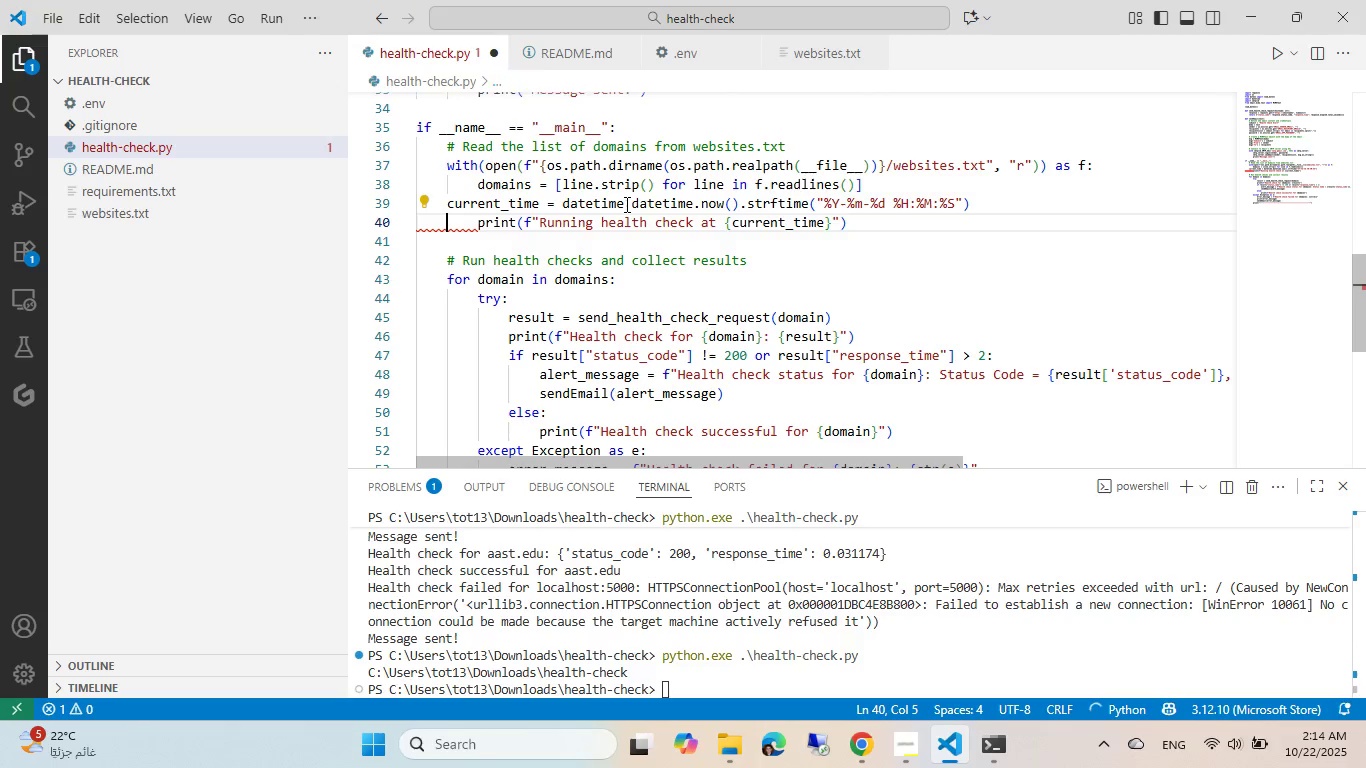 
key(ArrowRight)
 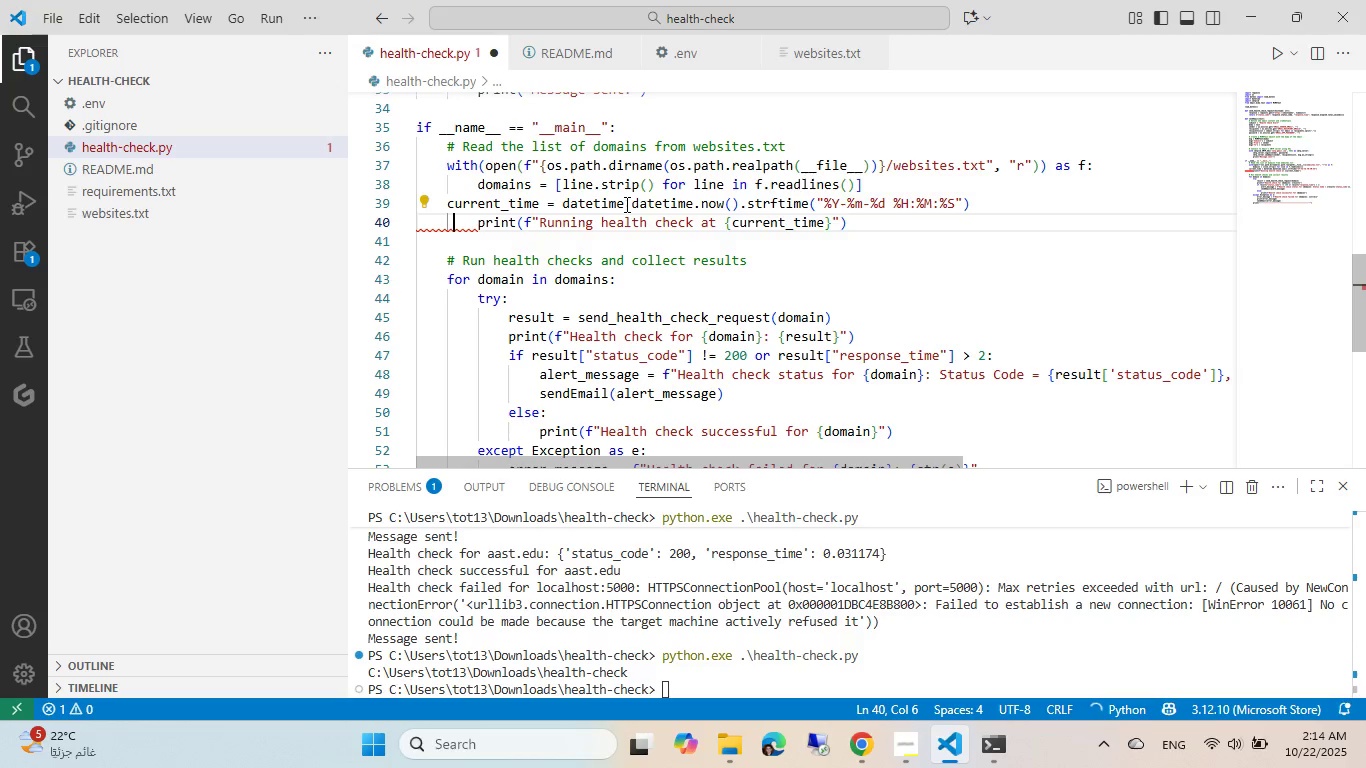 
key(ArrowRight)
 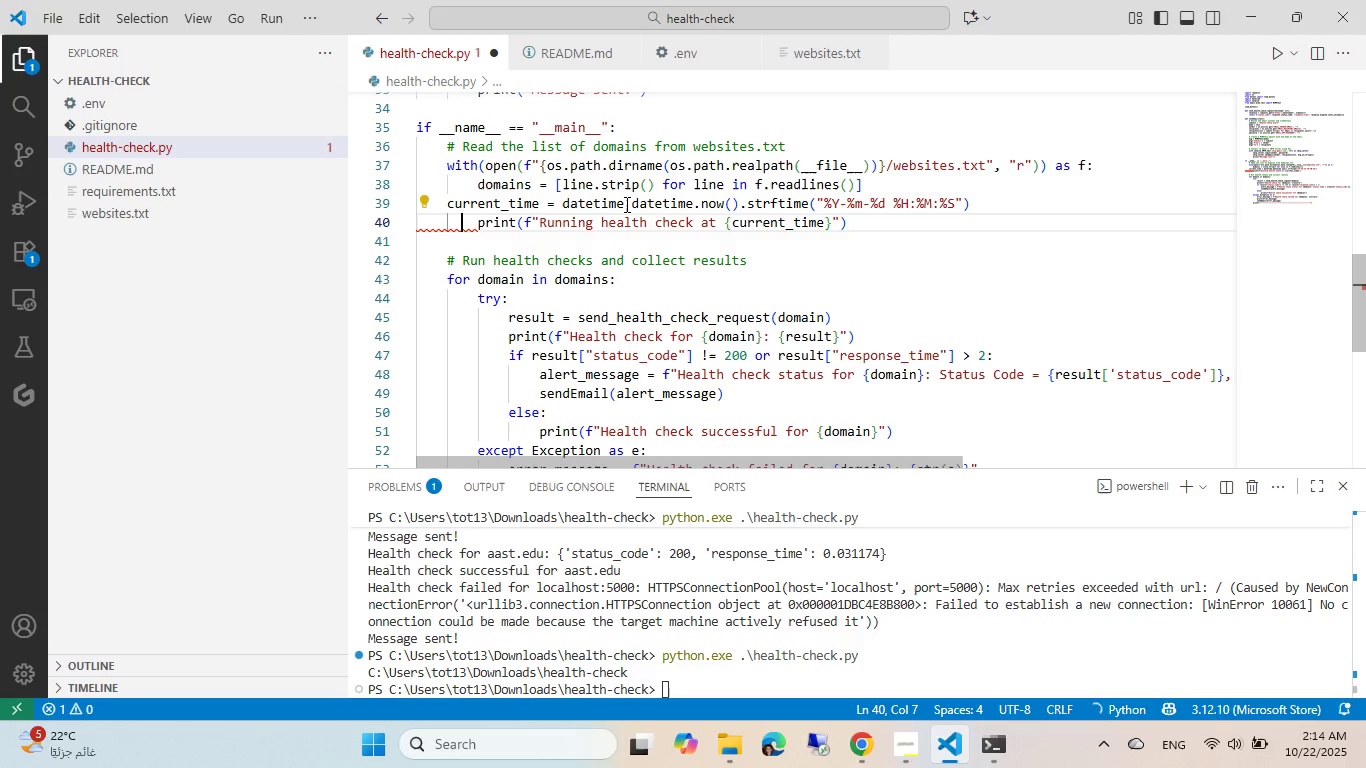 
key(ArrowRight)
 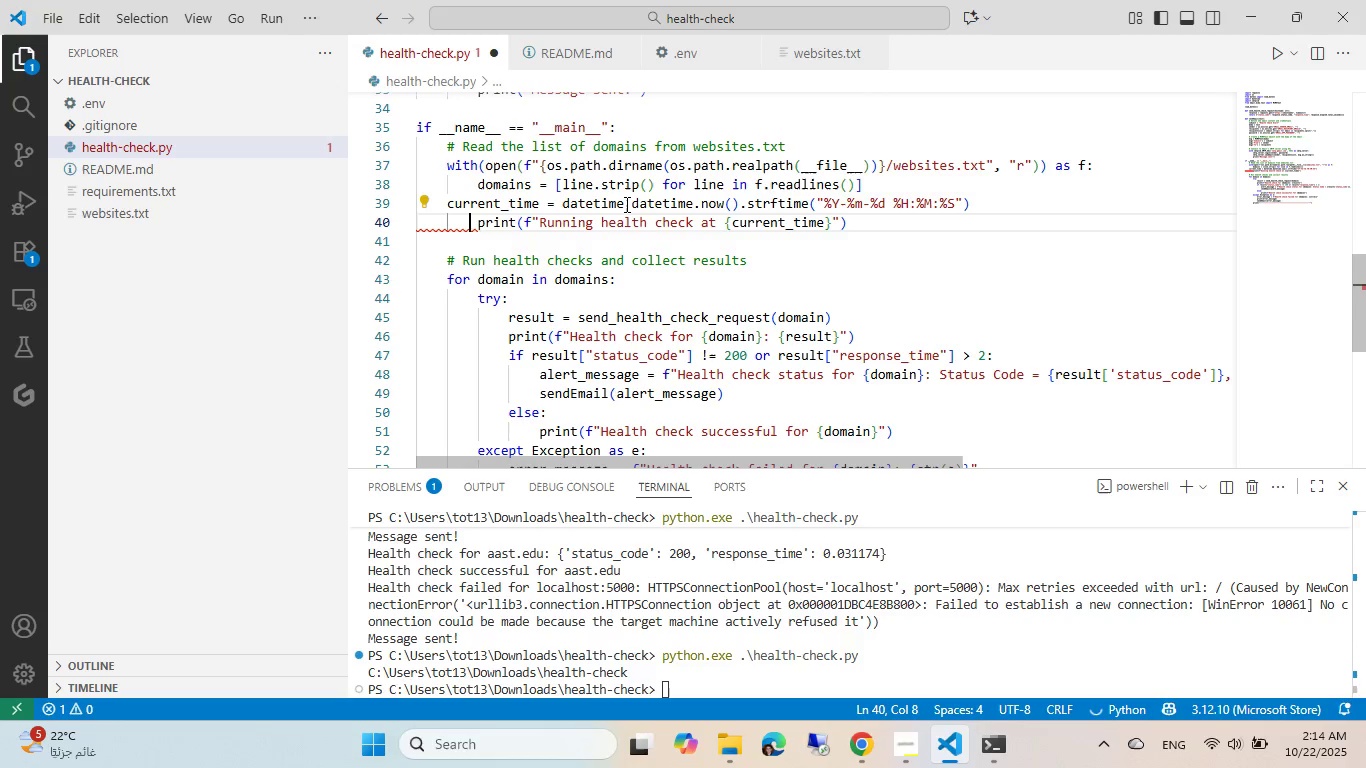 
key(ArrowRight)
 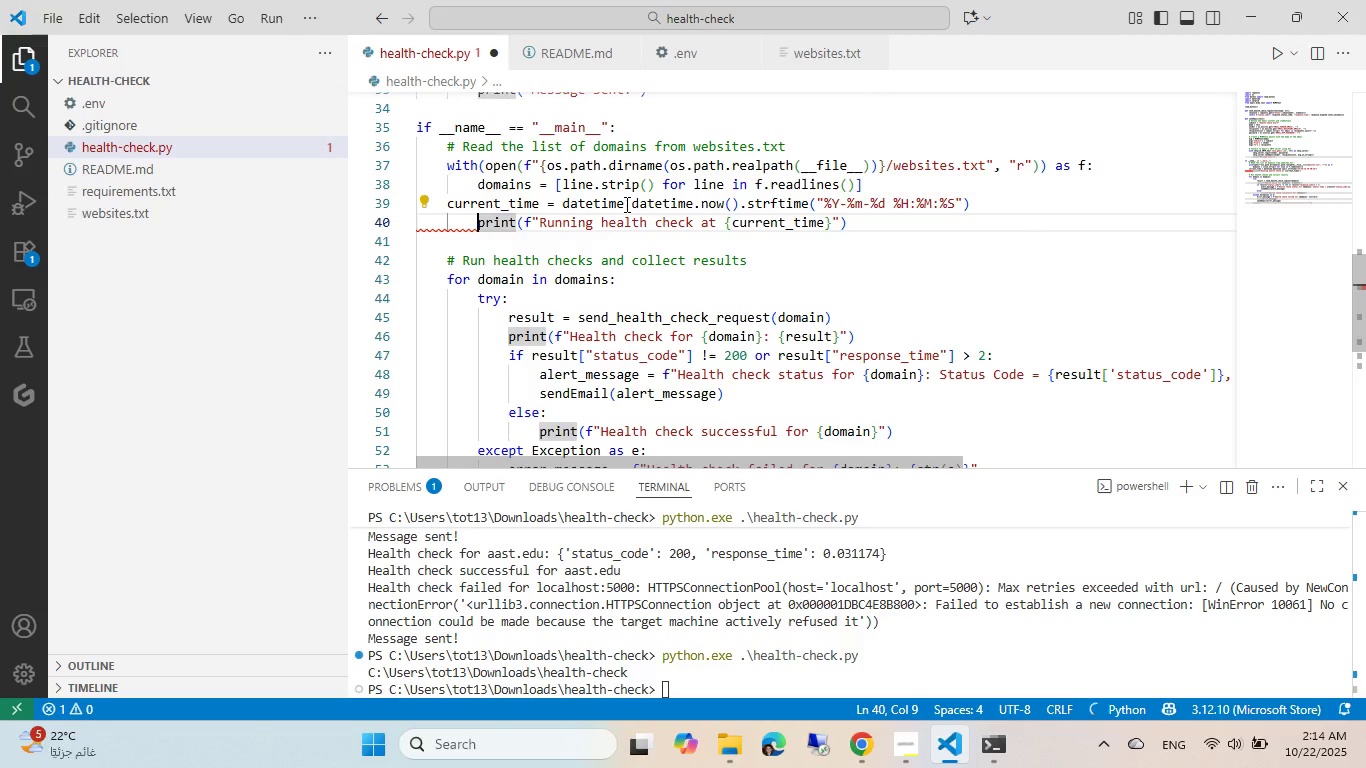 
key(Backspace)
 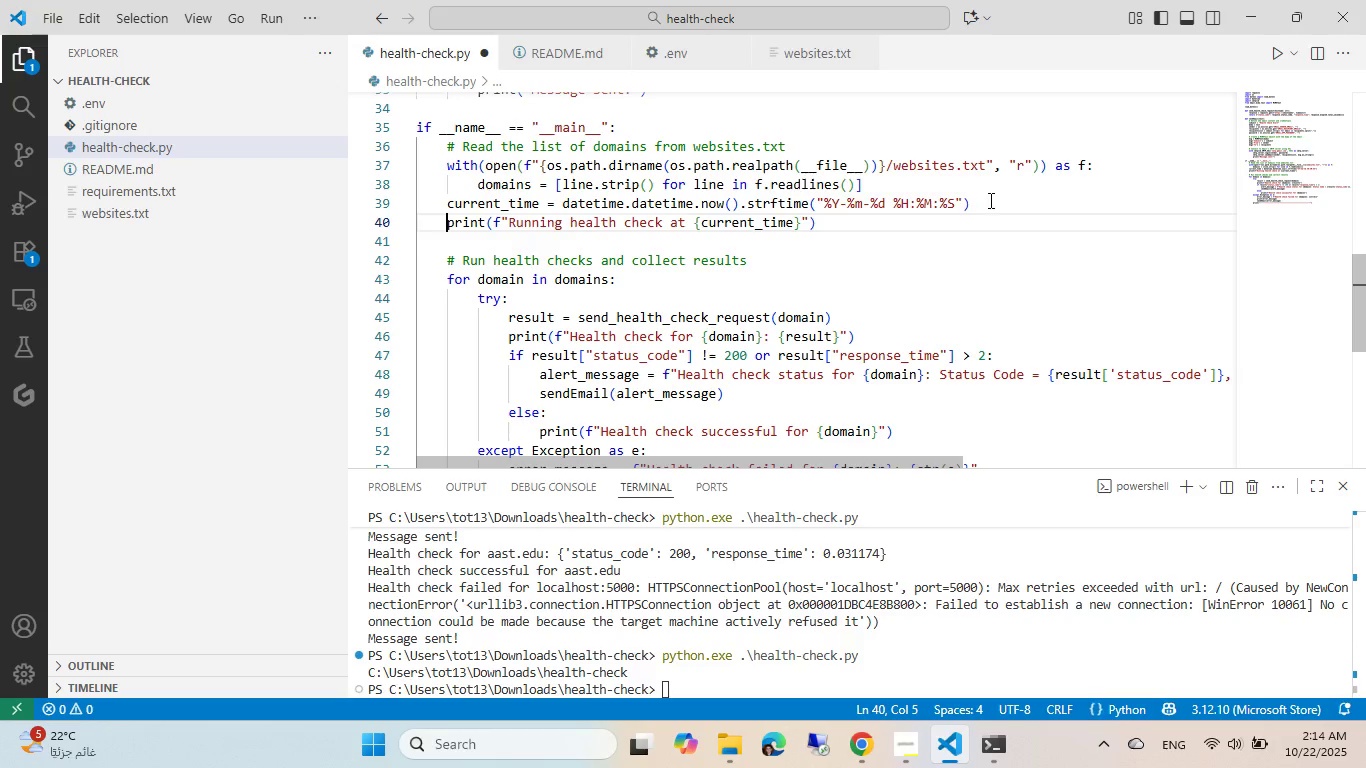 
double_click([996, 186])
 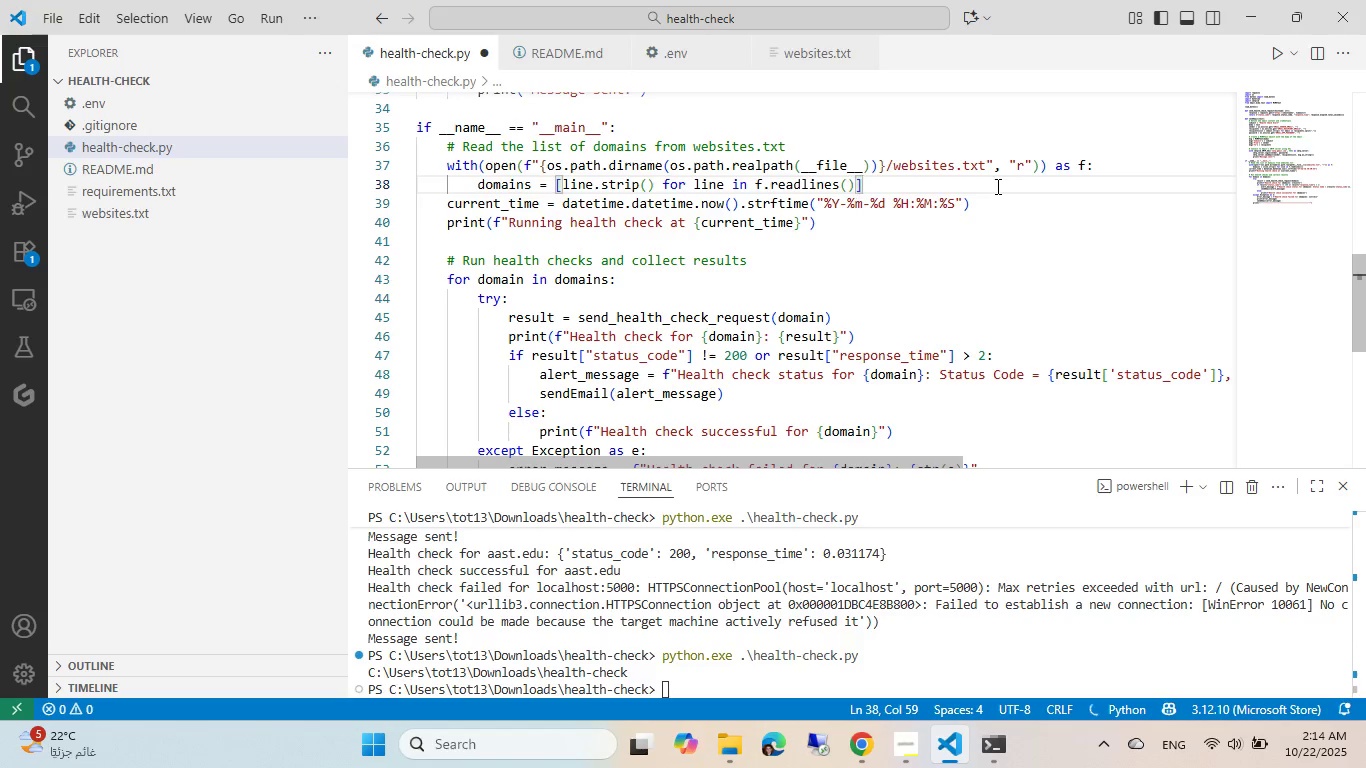 
key(NumpadEnter)
 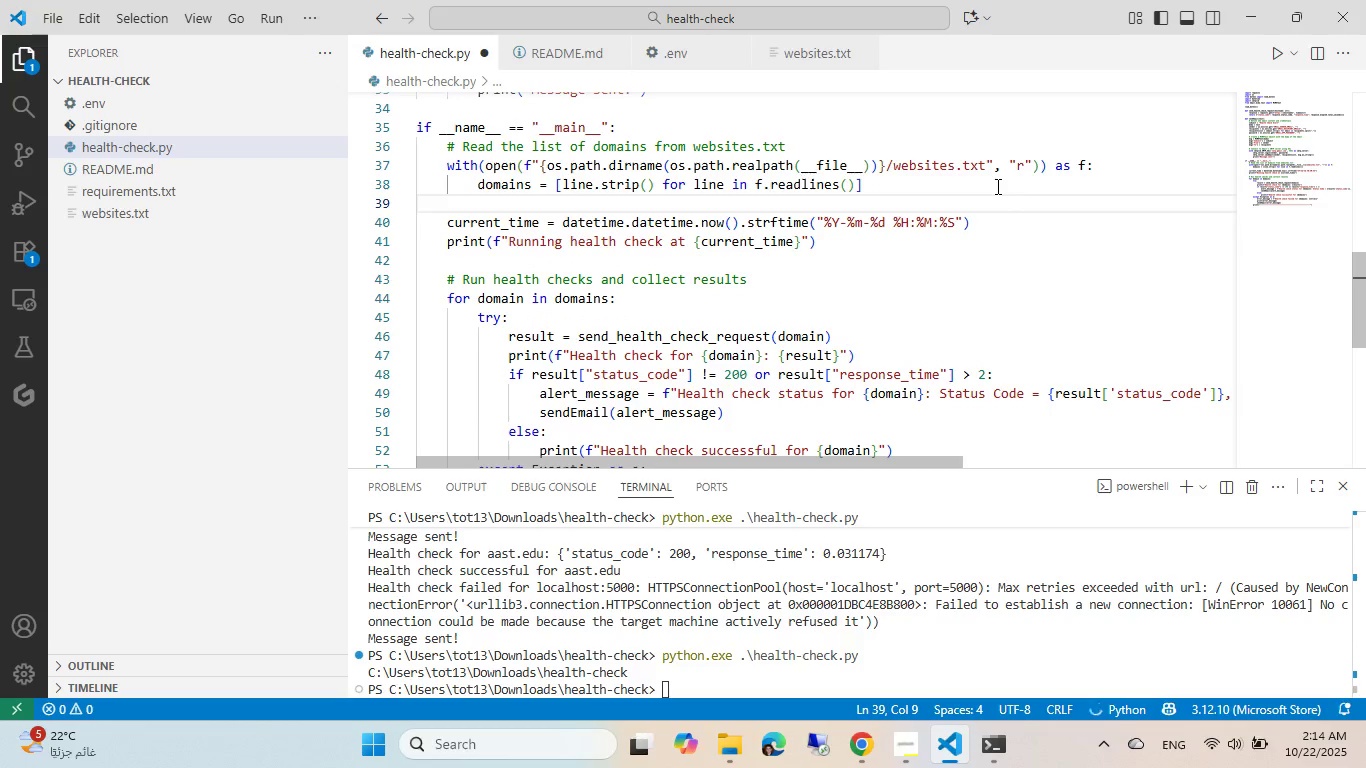 
key(ArrowLeft)
 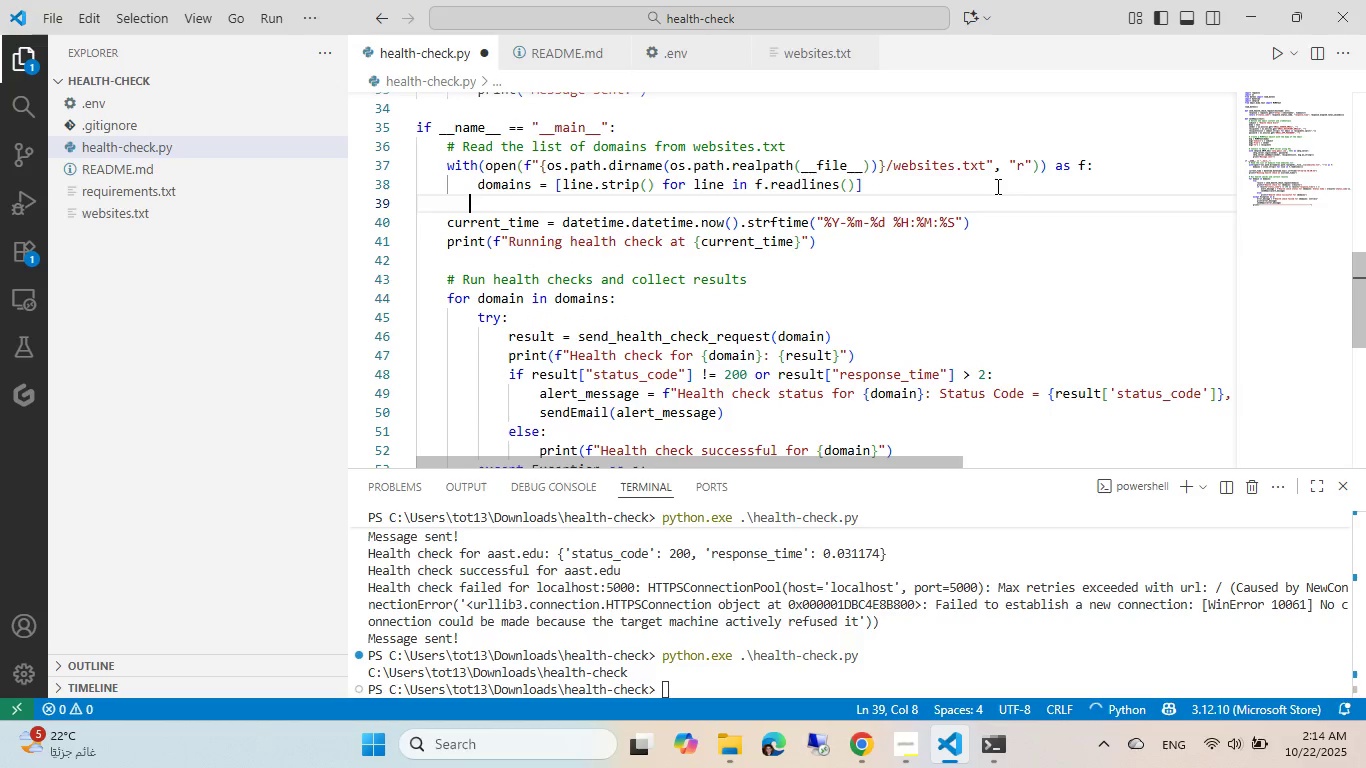 
key(ArrowLeft)
 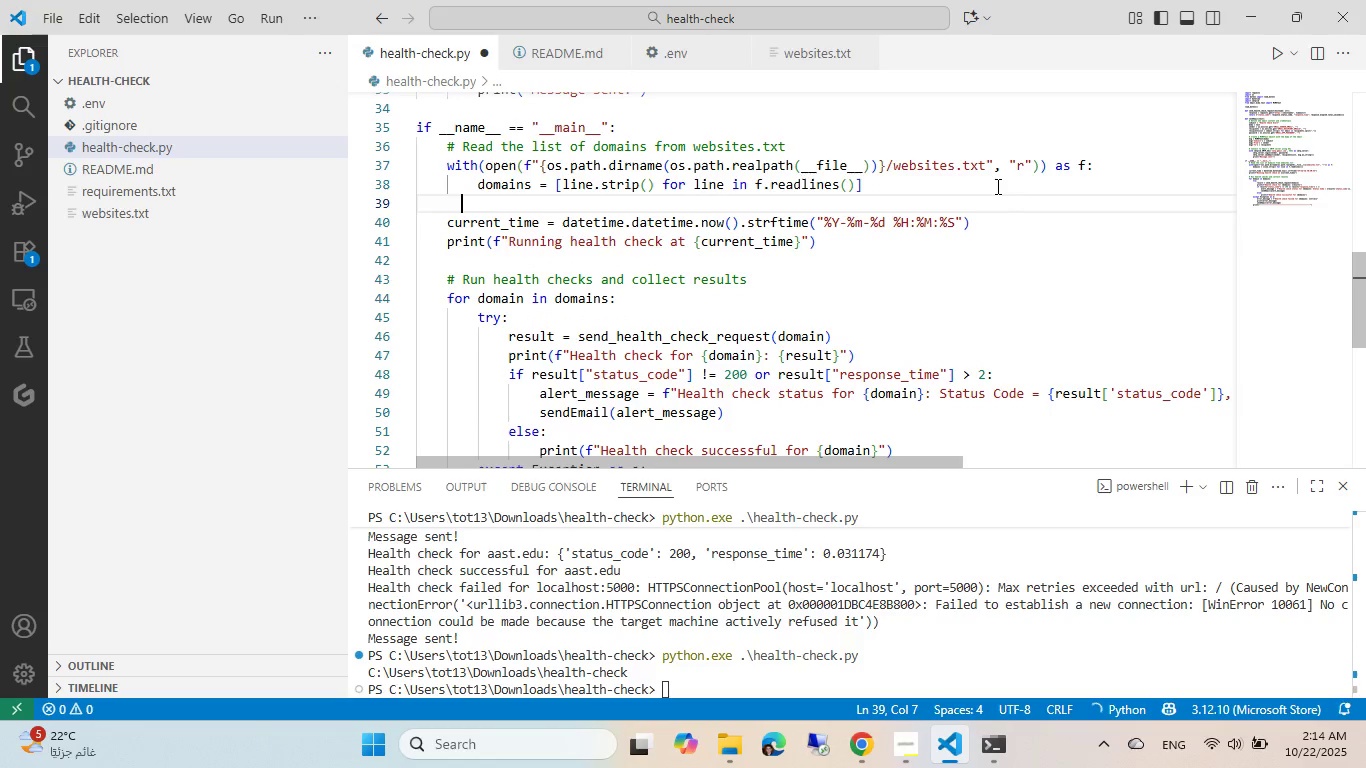 
key(ArrowLeft)
 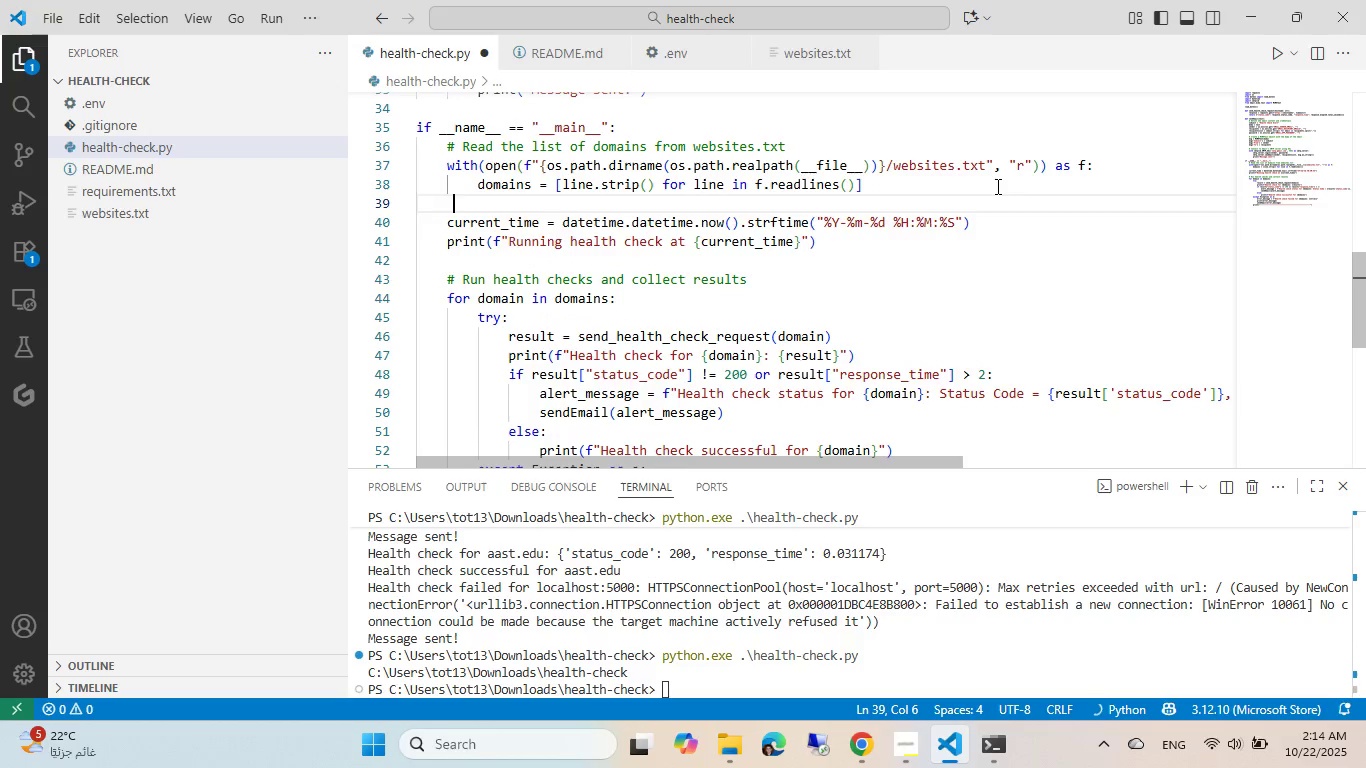 
key(Enter)
 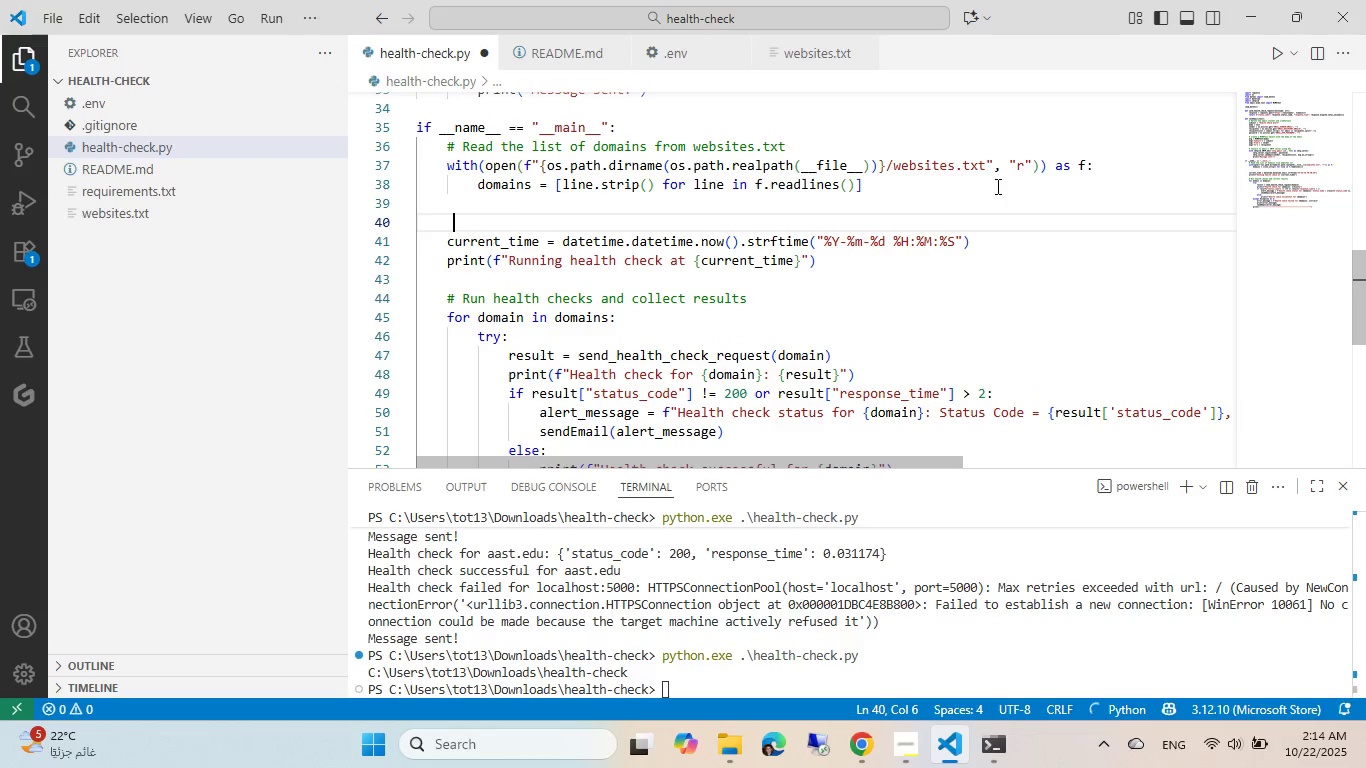 
key(ArrowLeft)
 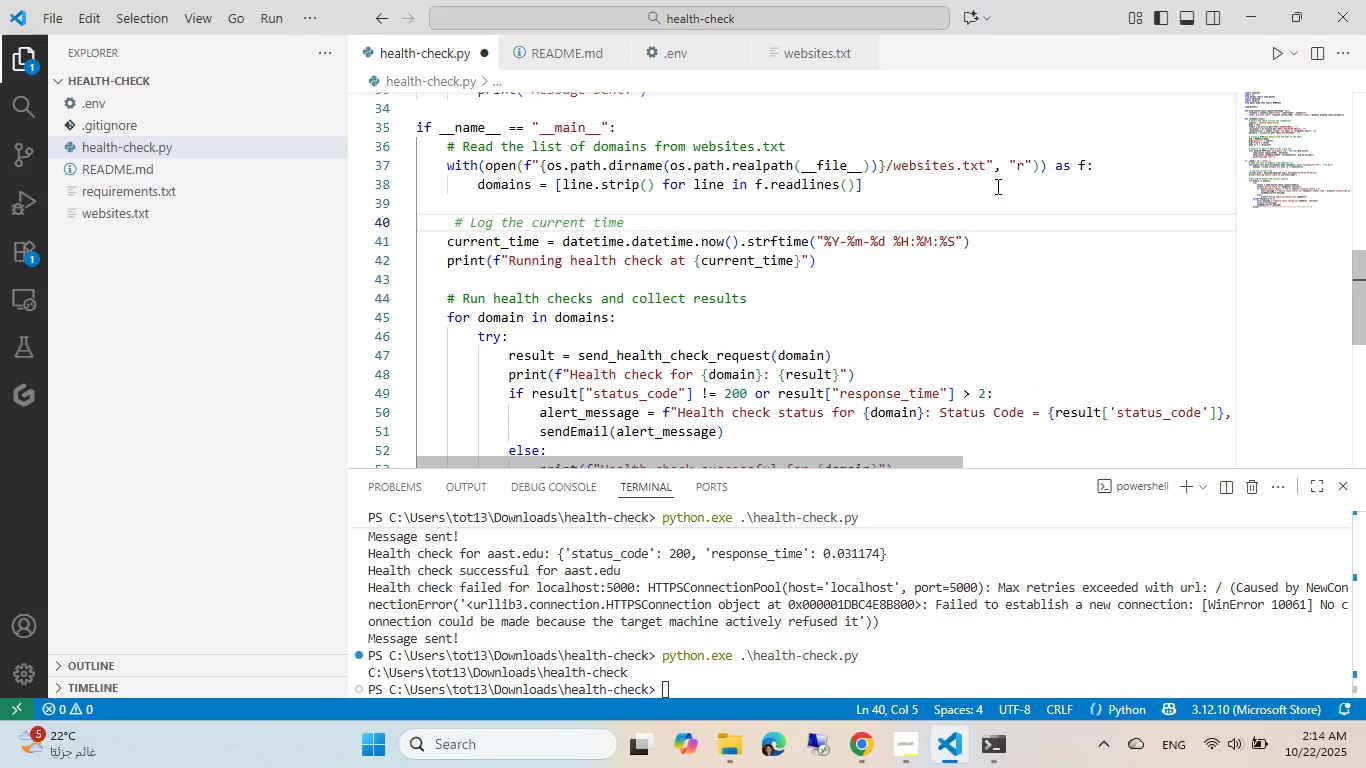 
key(Shift+ShiftLeft)
 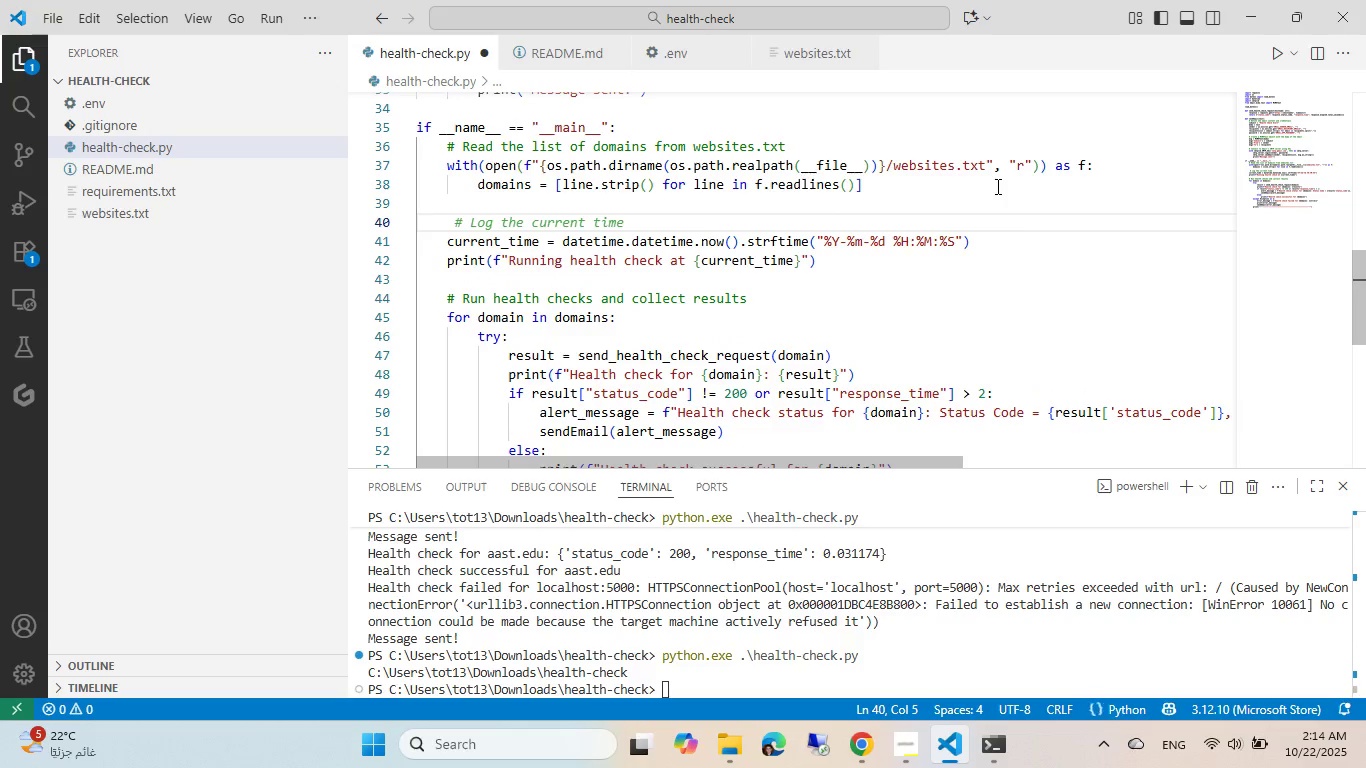 
key(Tab)
 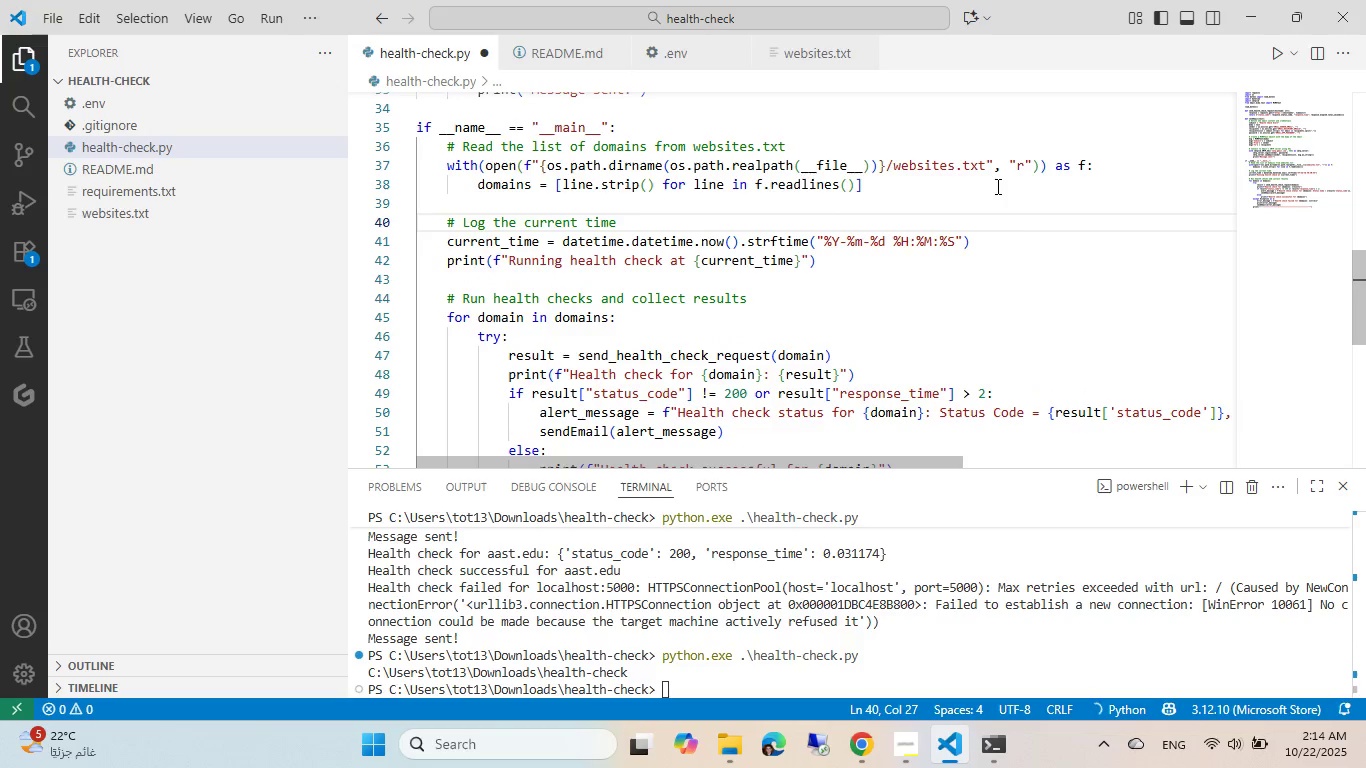 
key(Control+ControlLeft)
 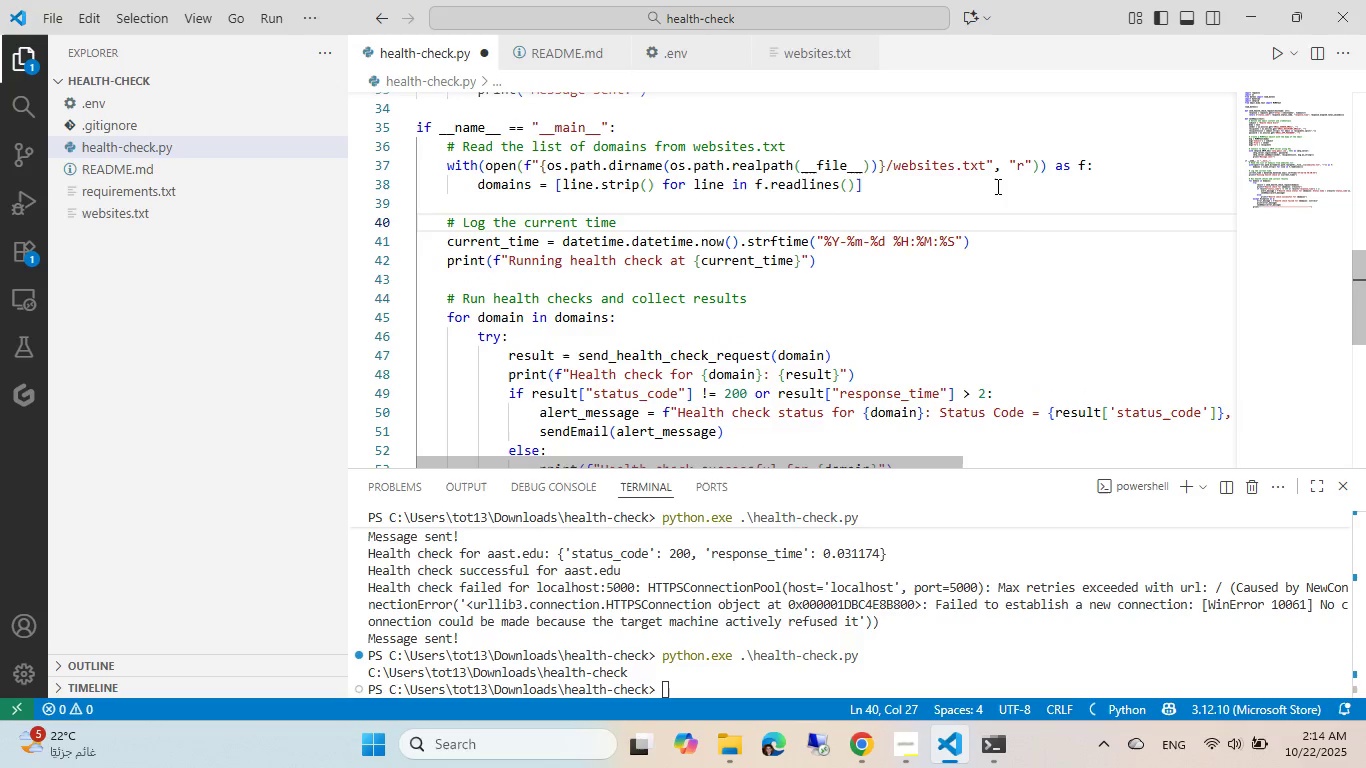 
key(Control+S)
 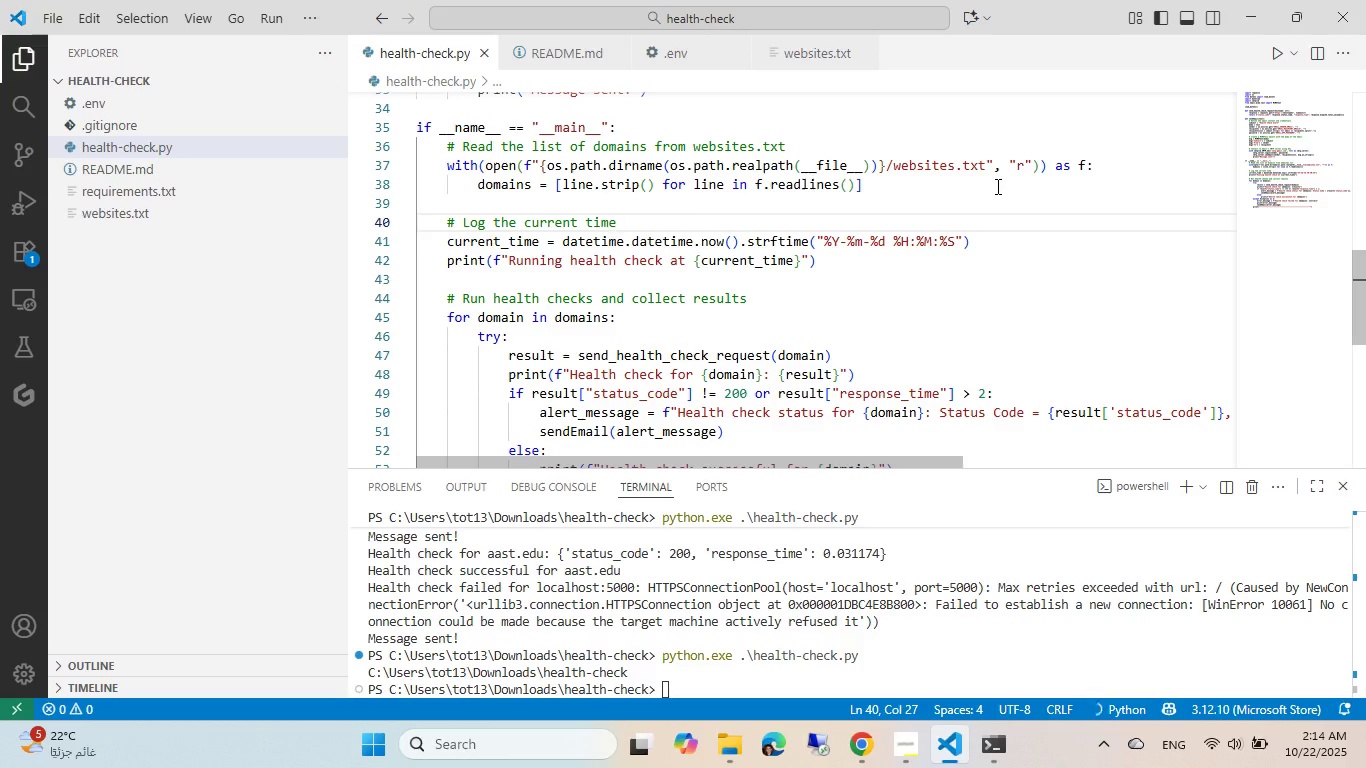 
key(Alt+AltLeft)
 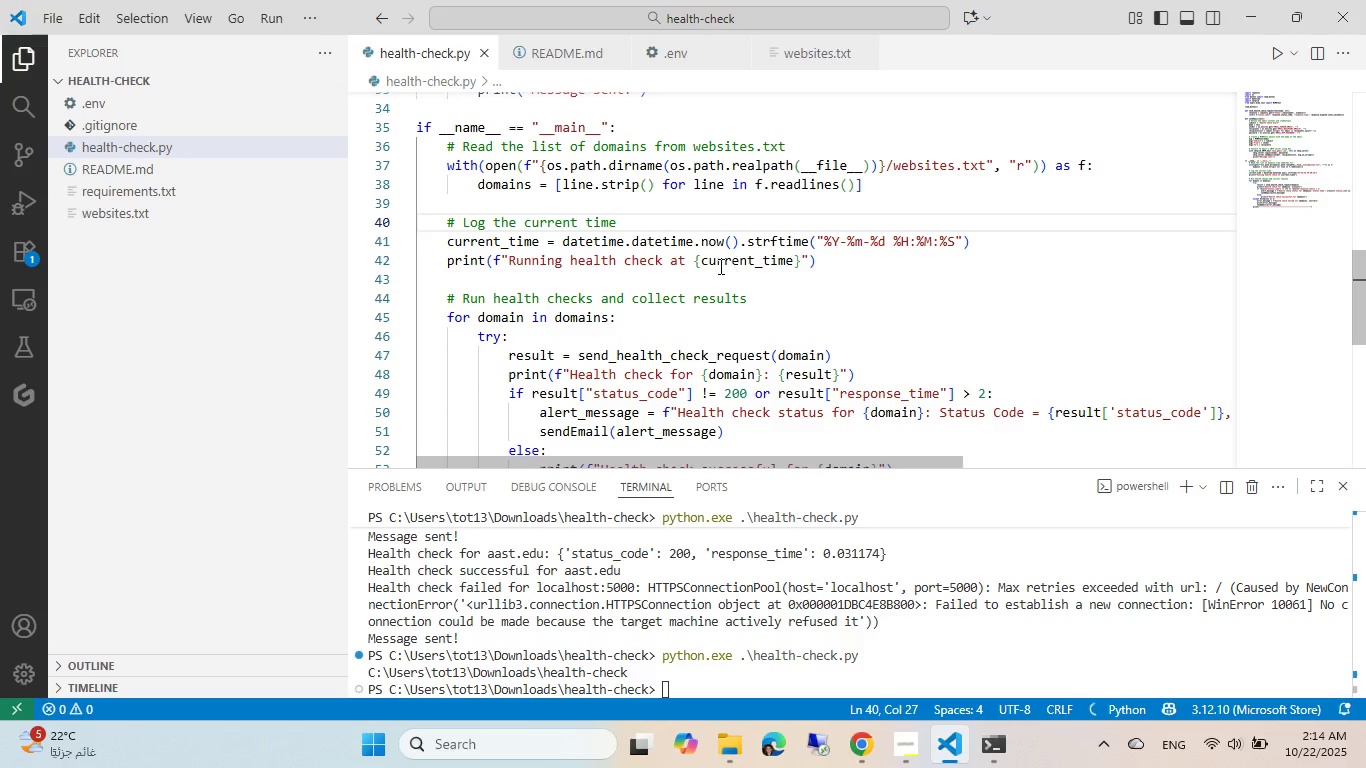 
key(Tab)
 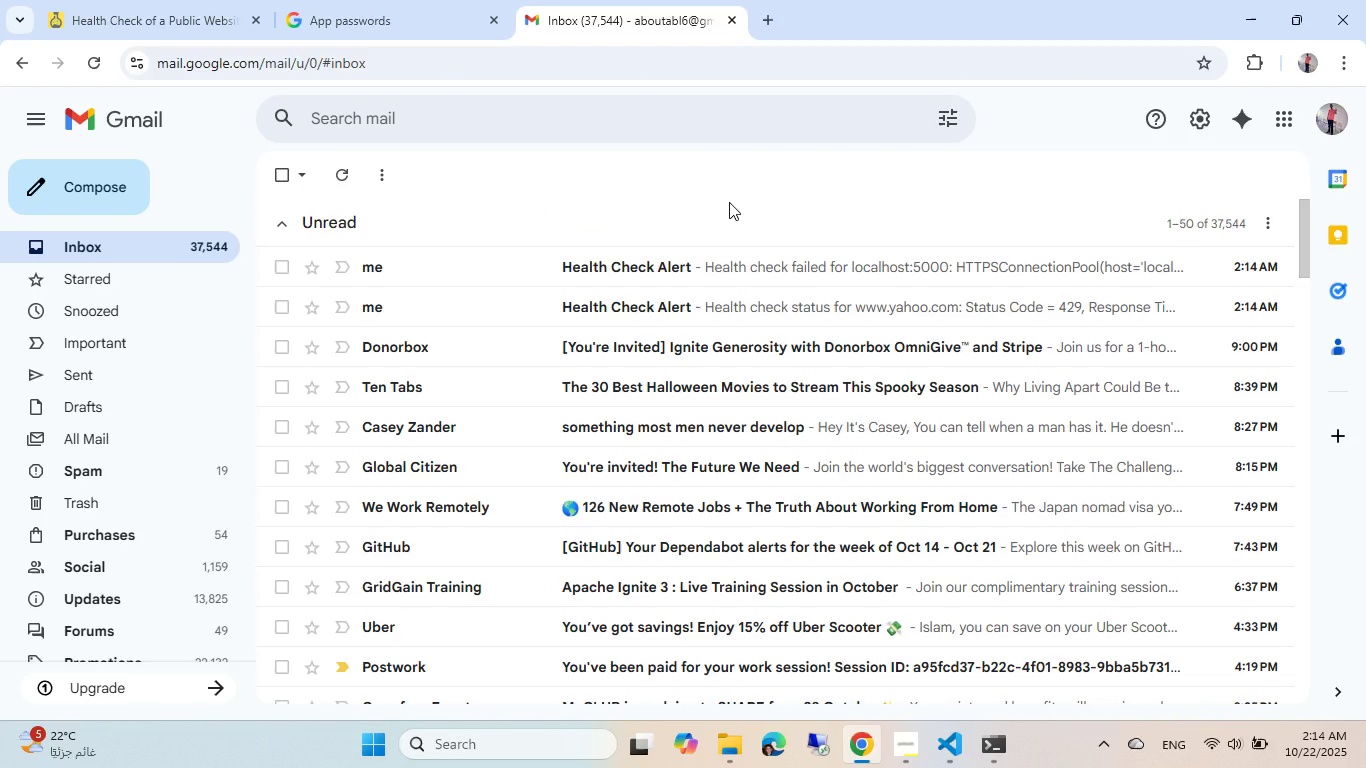 
wait(10.1)
 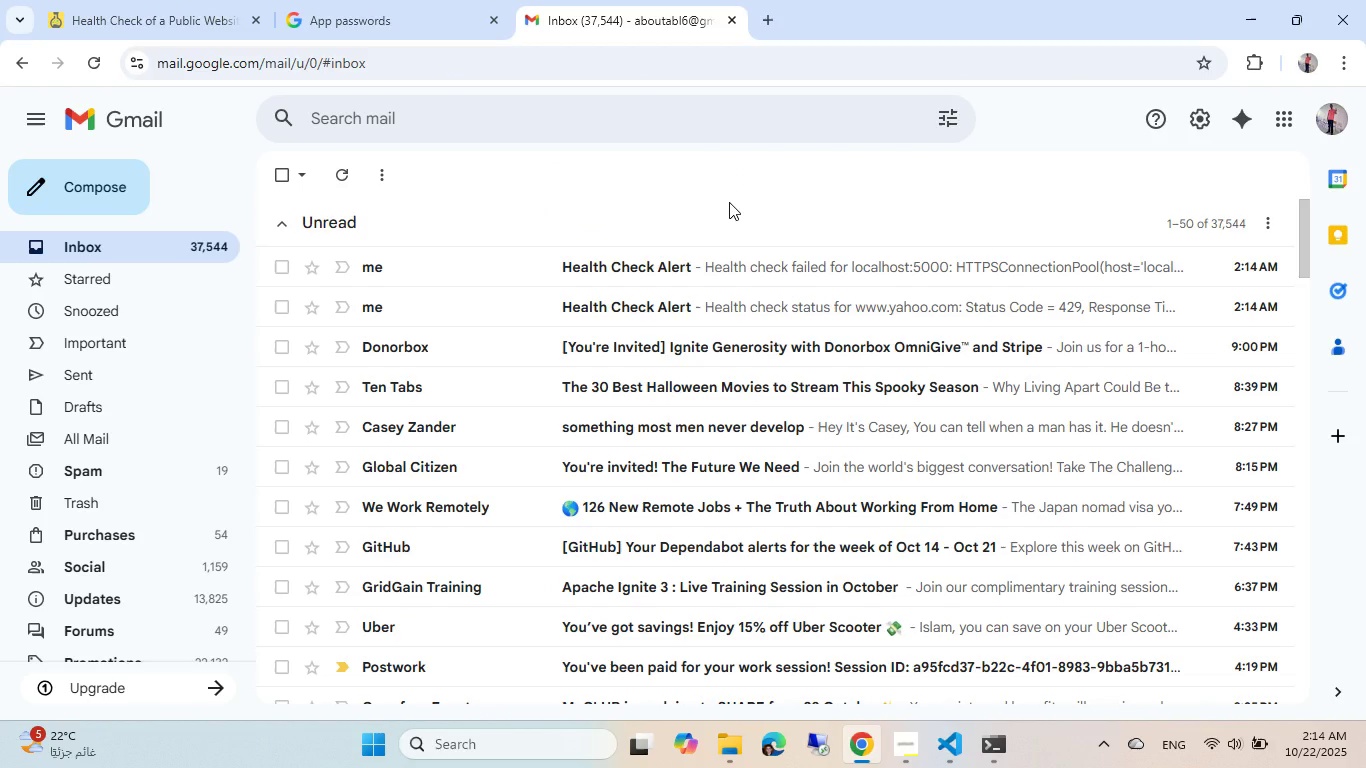 
key(Alt+AltLeft)
 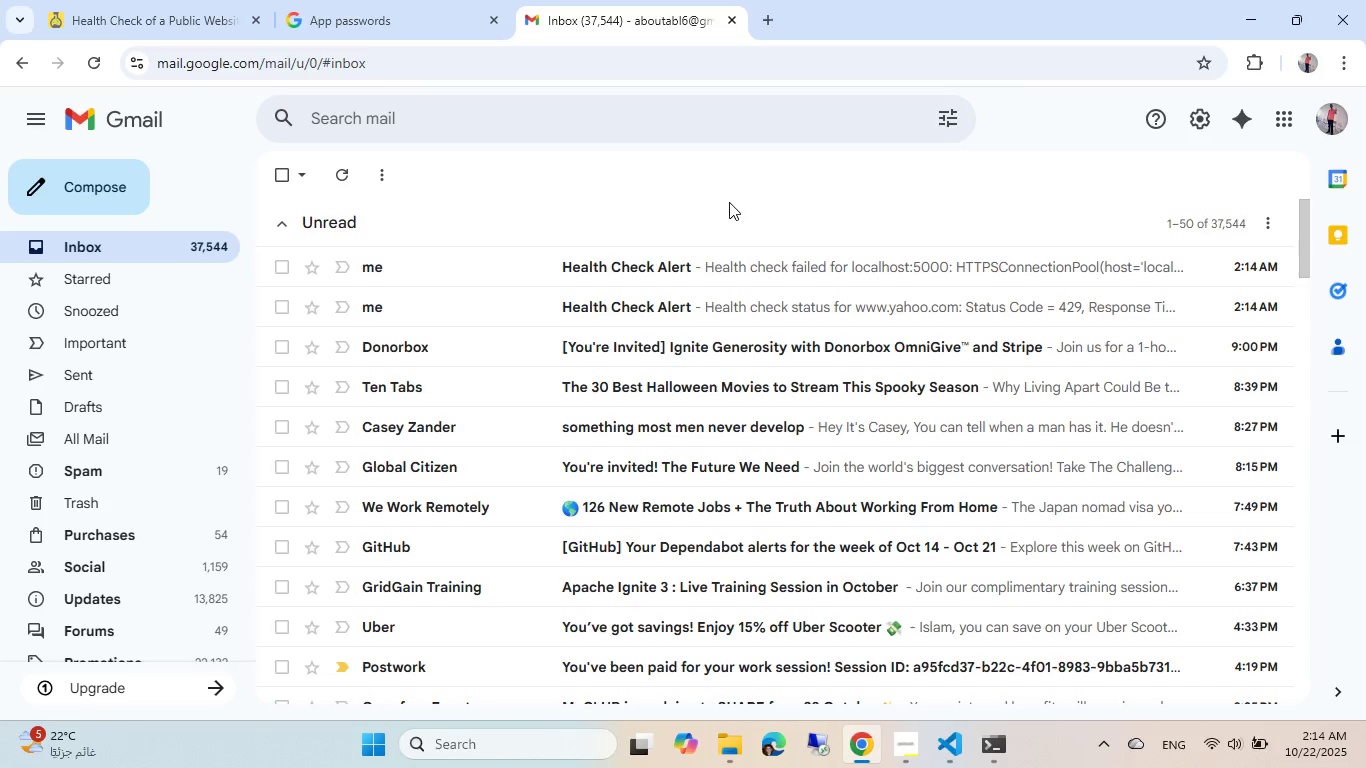 
key(Alt+Tab)
 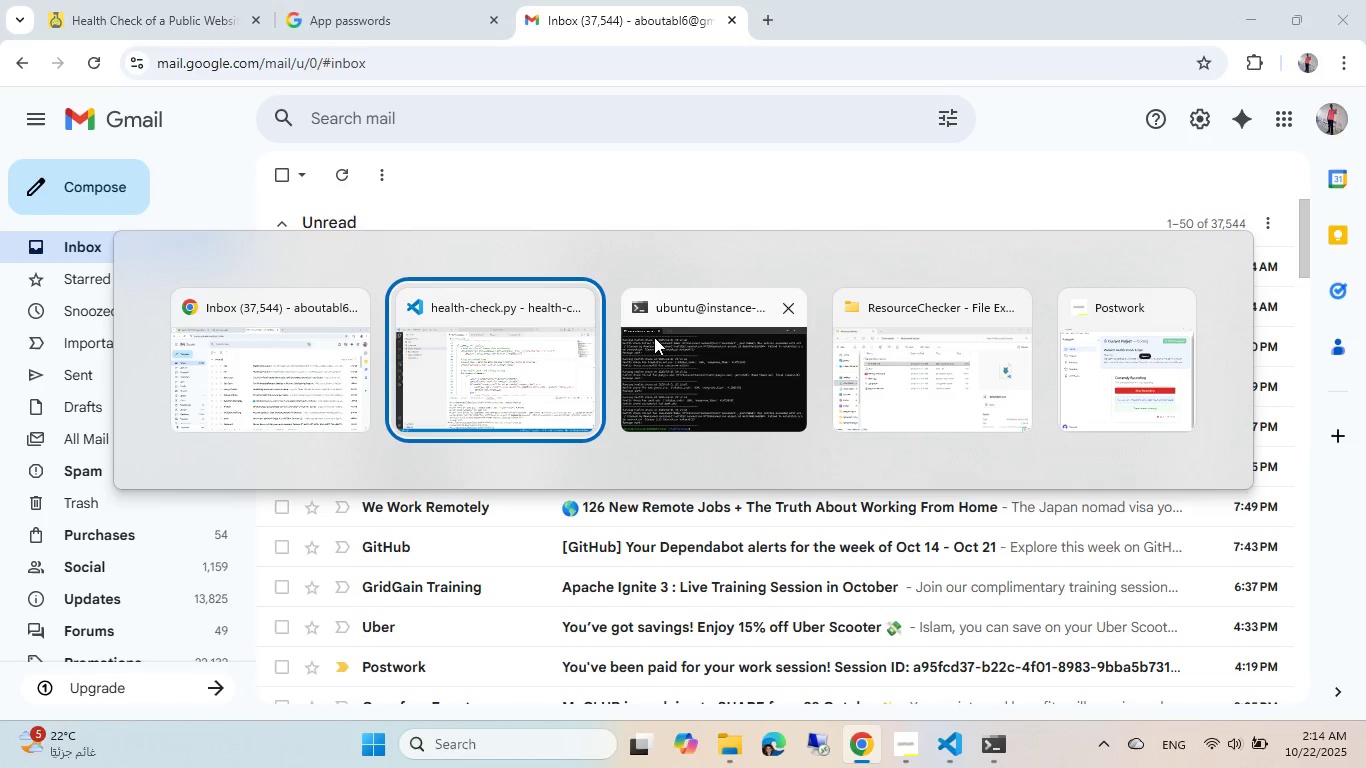 
left_click([540, 330])
 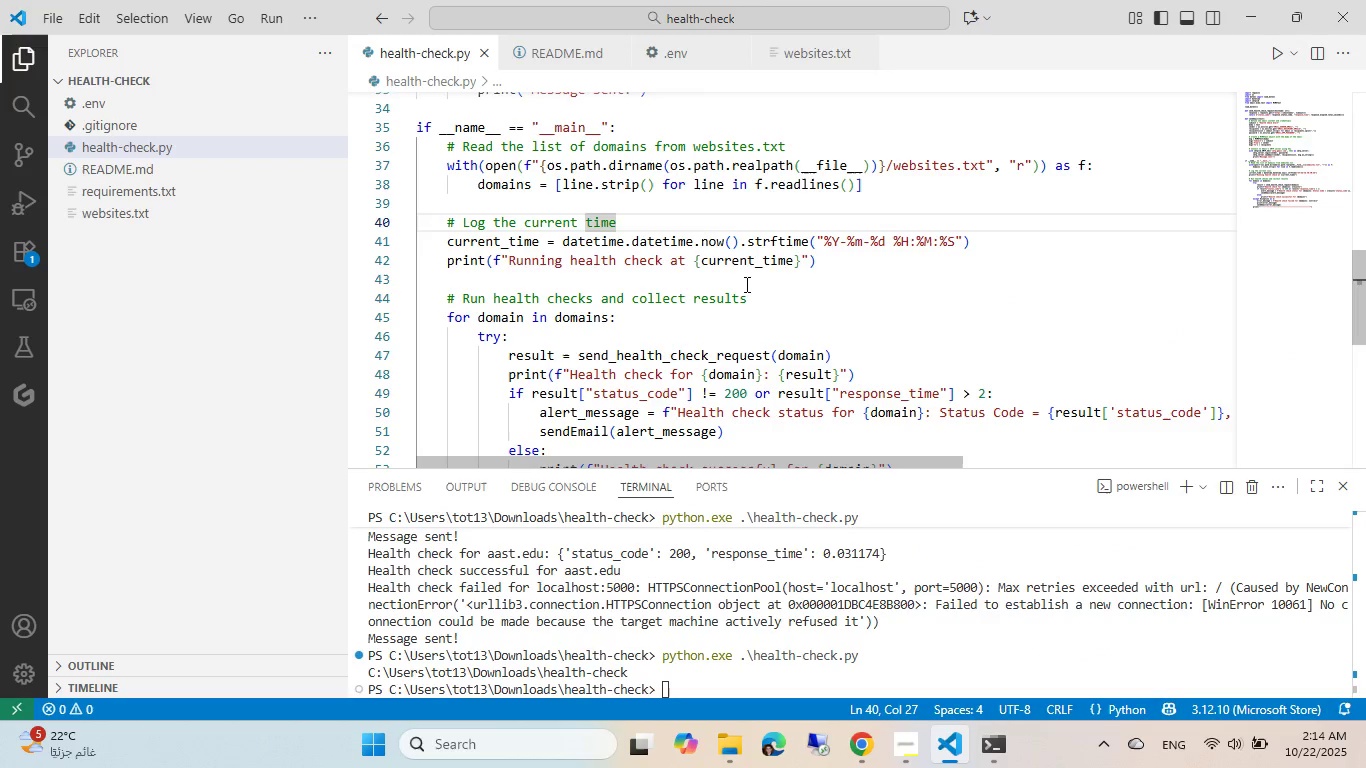 
left_click([763, 281])
 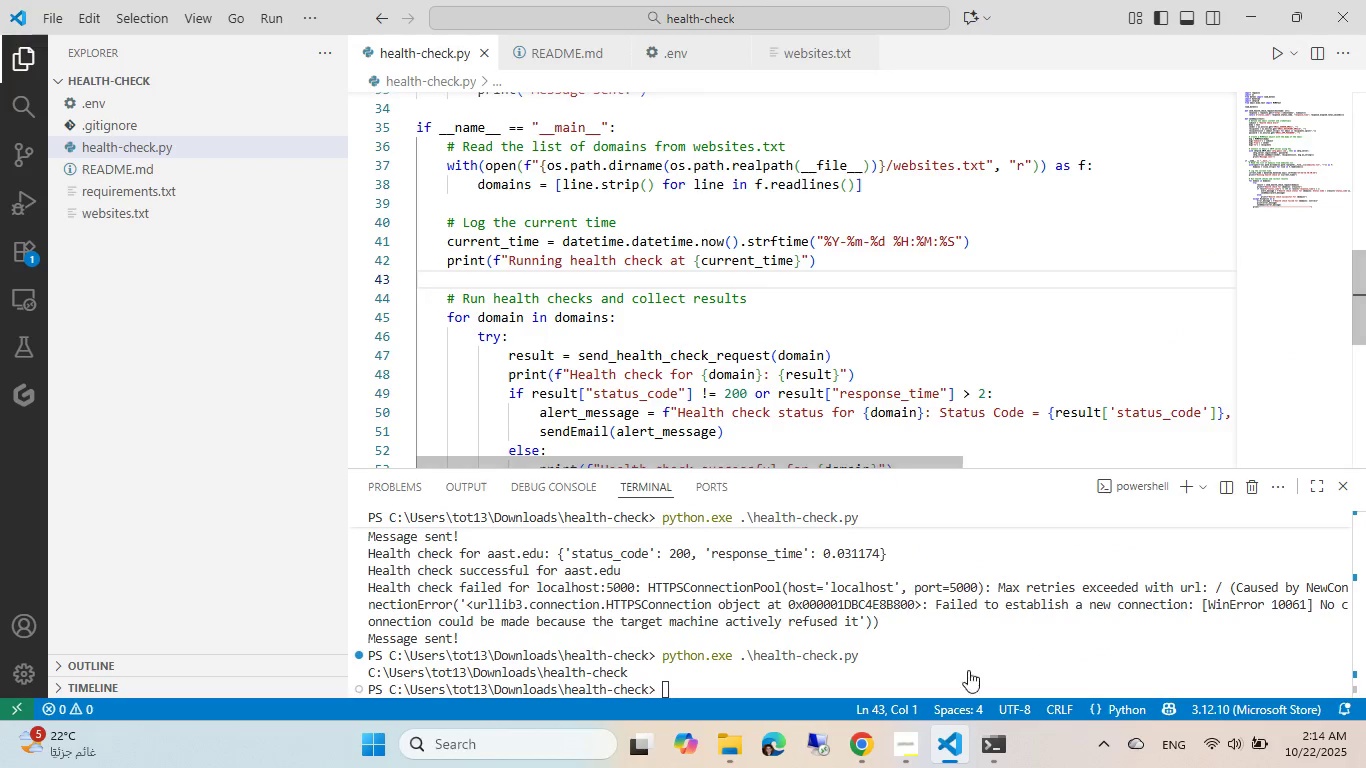 
left_click([1003, 739])
 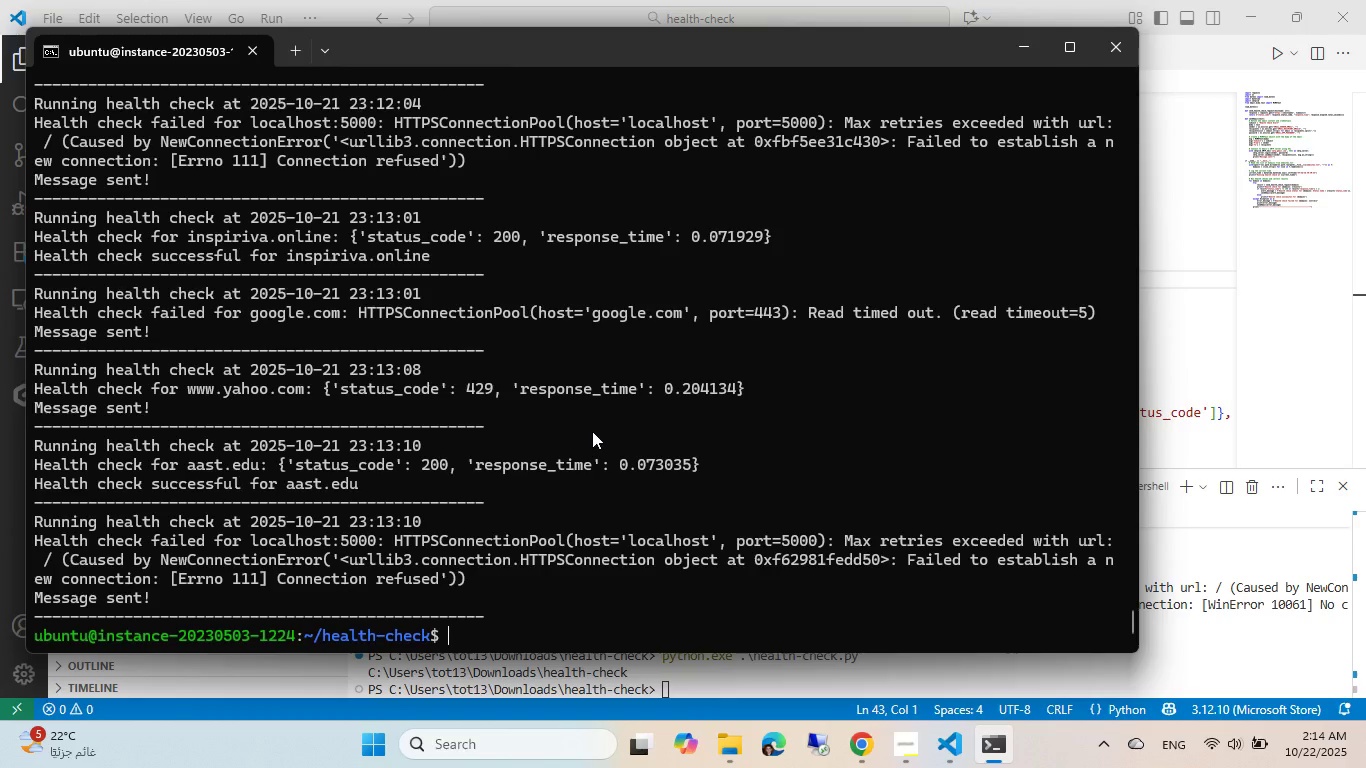 
key(Alt+C)
 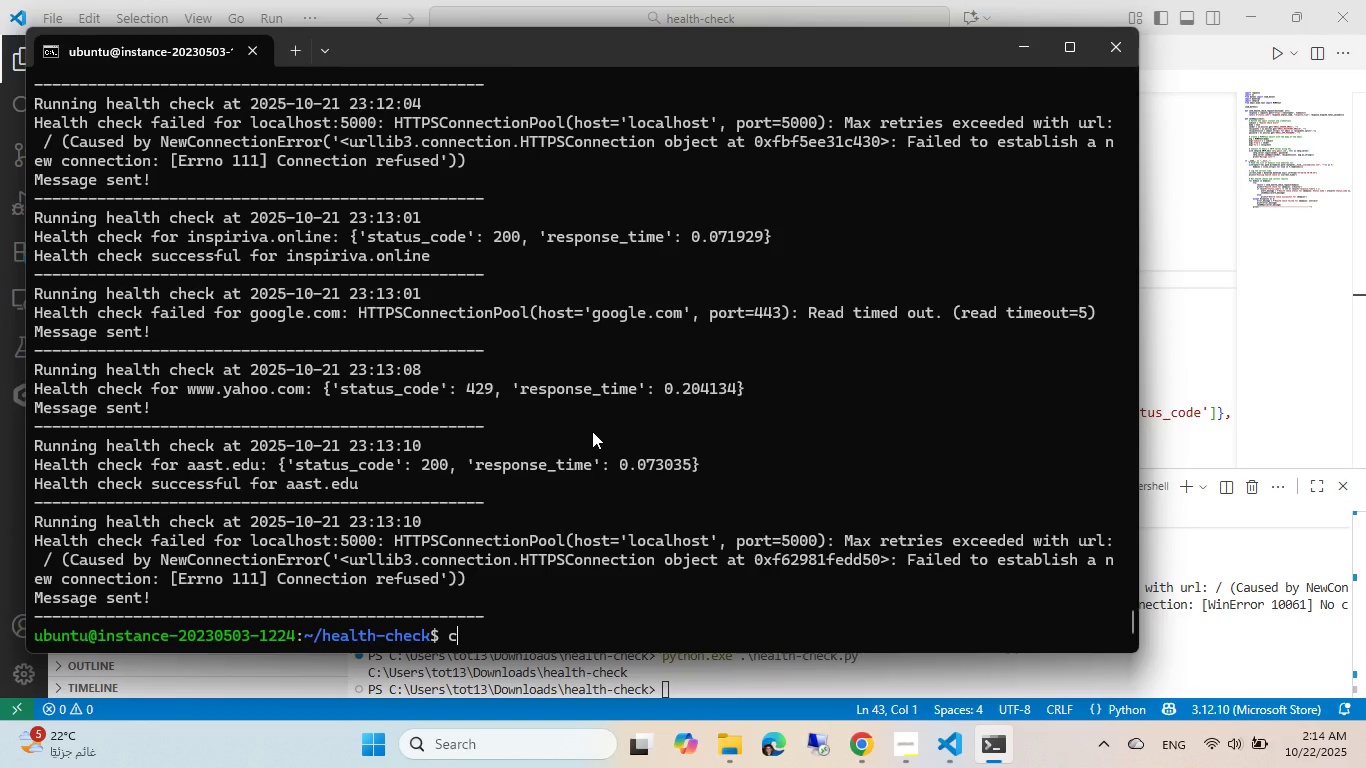 
key(Alt+R)
 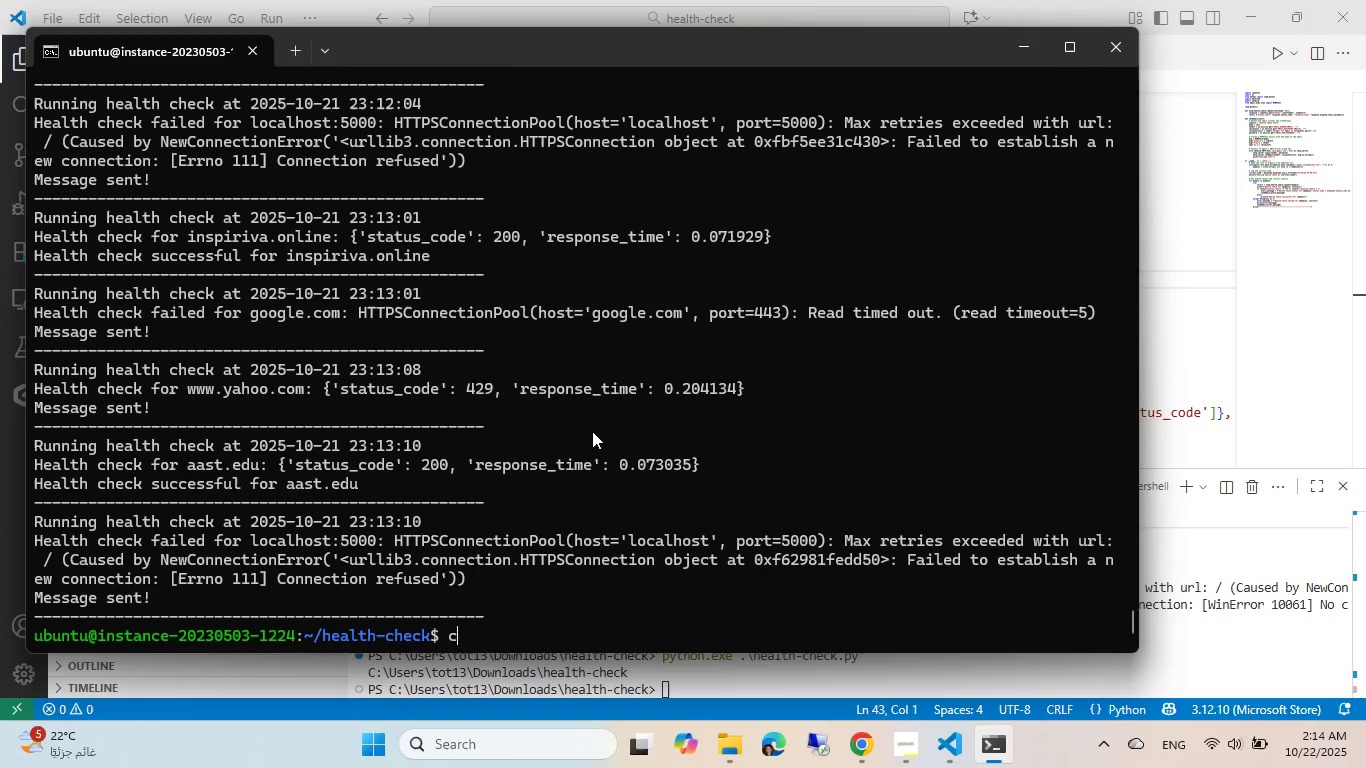 
key(Alt+O)
 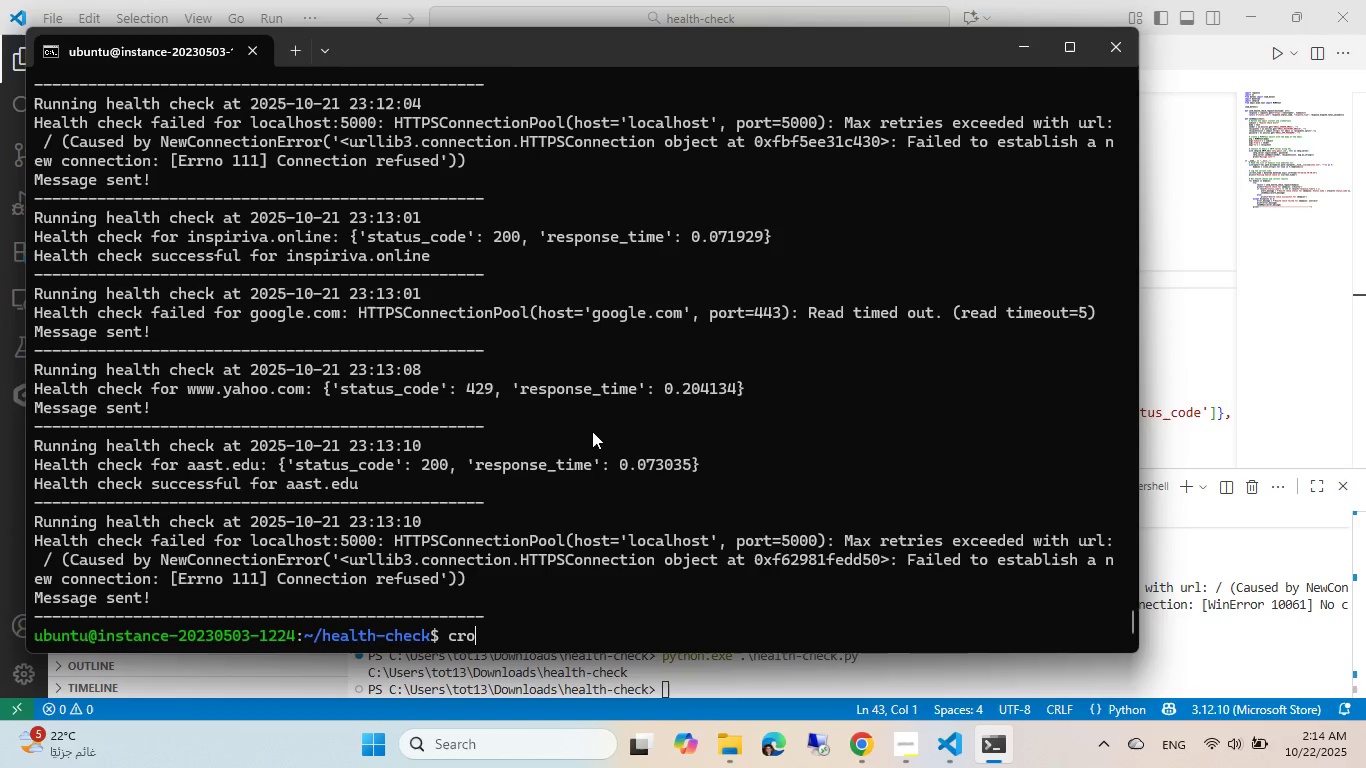 
key(Alt+N)
 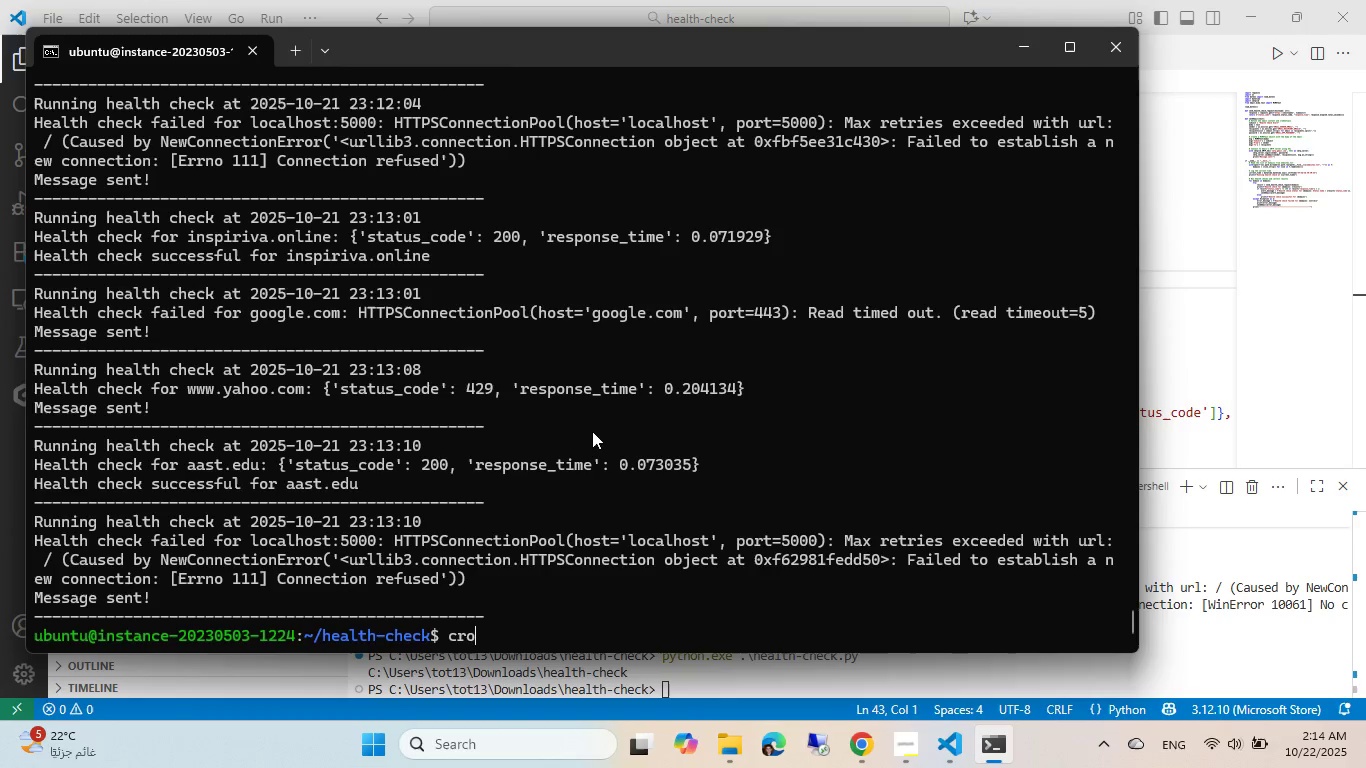 
key(Alt+T)
 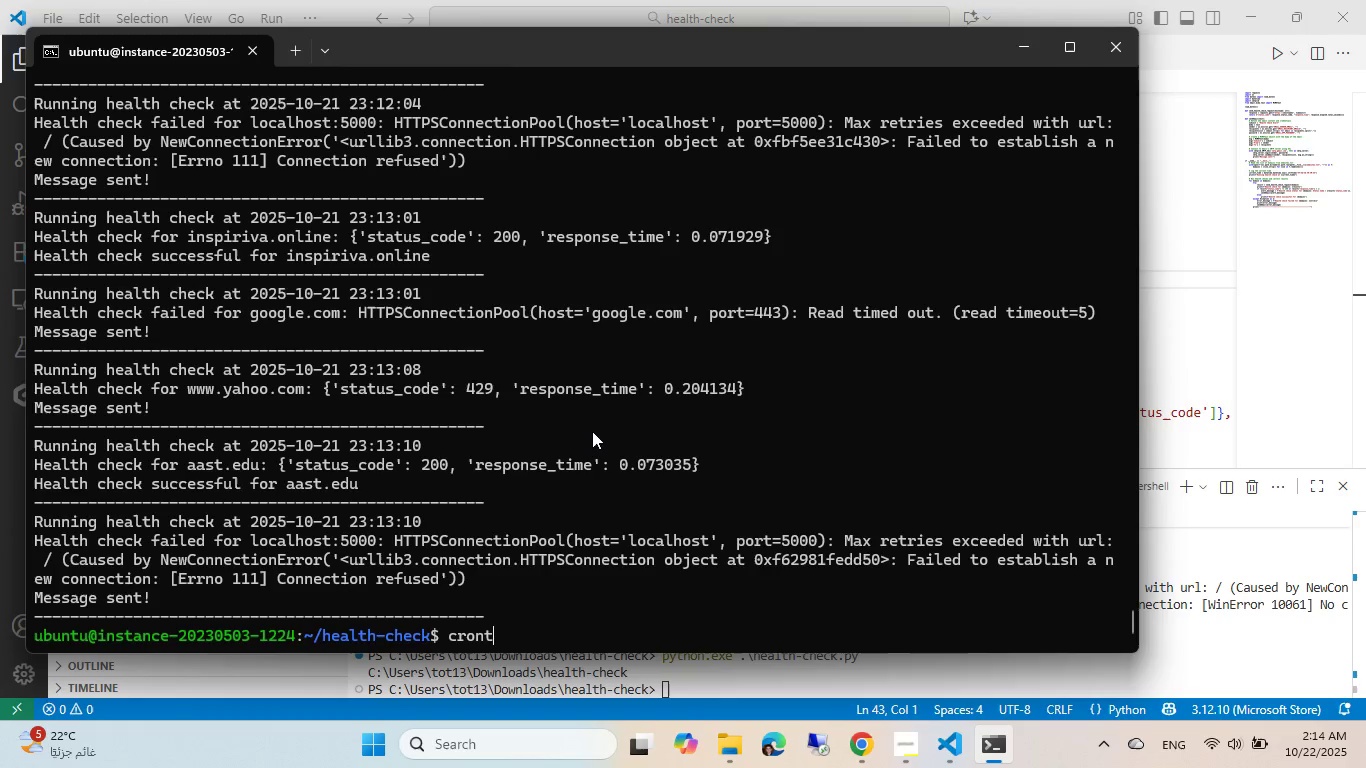 
key(Alt+A)
 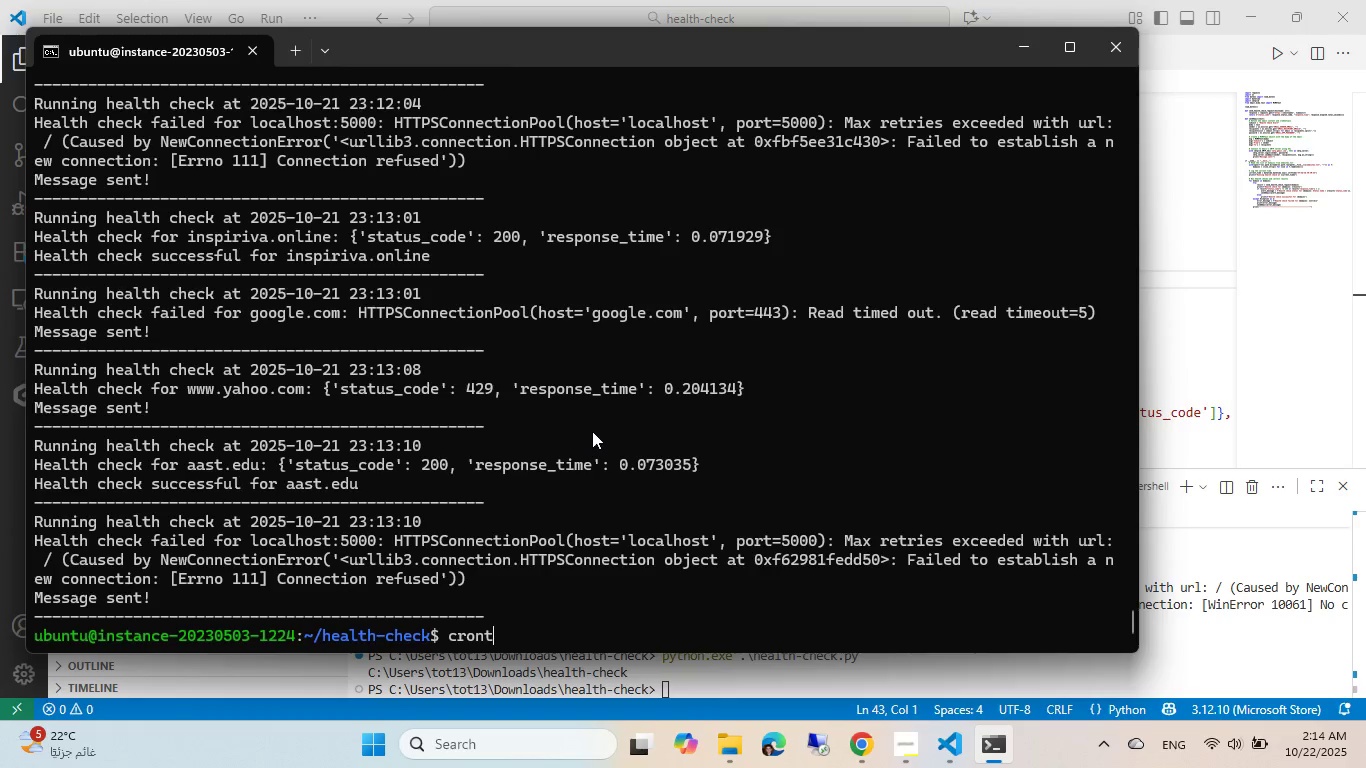 
key(Alt+B)
 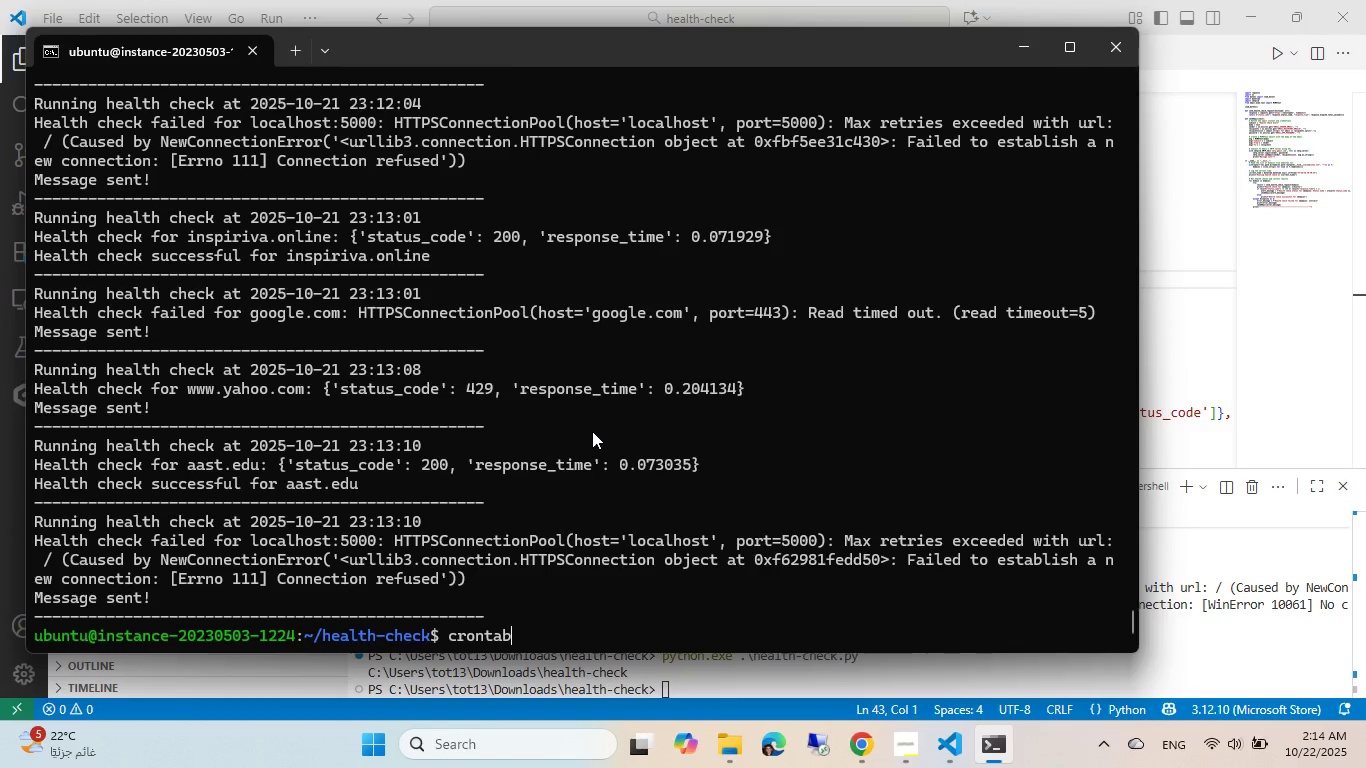 
key(Alt+Space)
 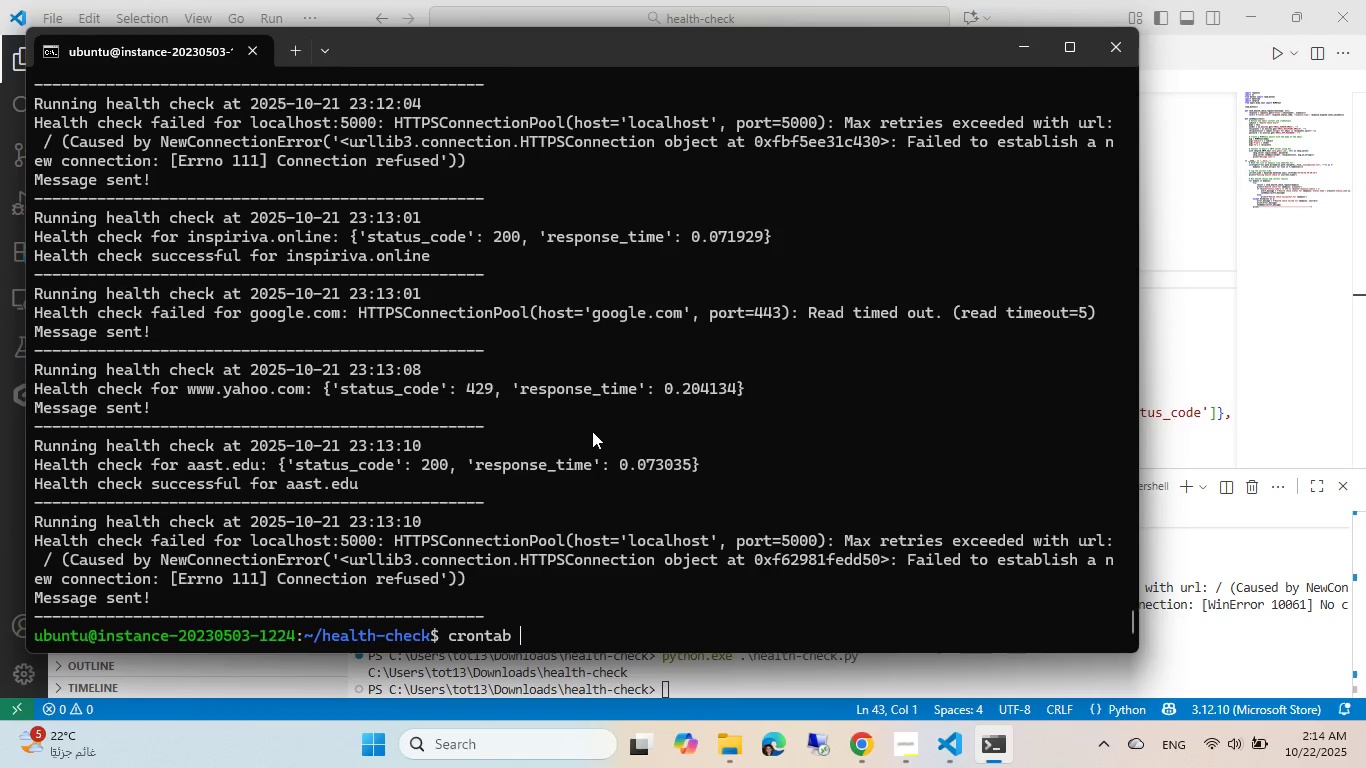 
key(Alt+Minus)
 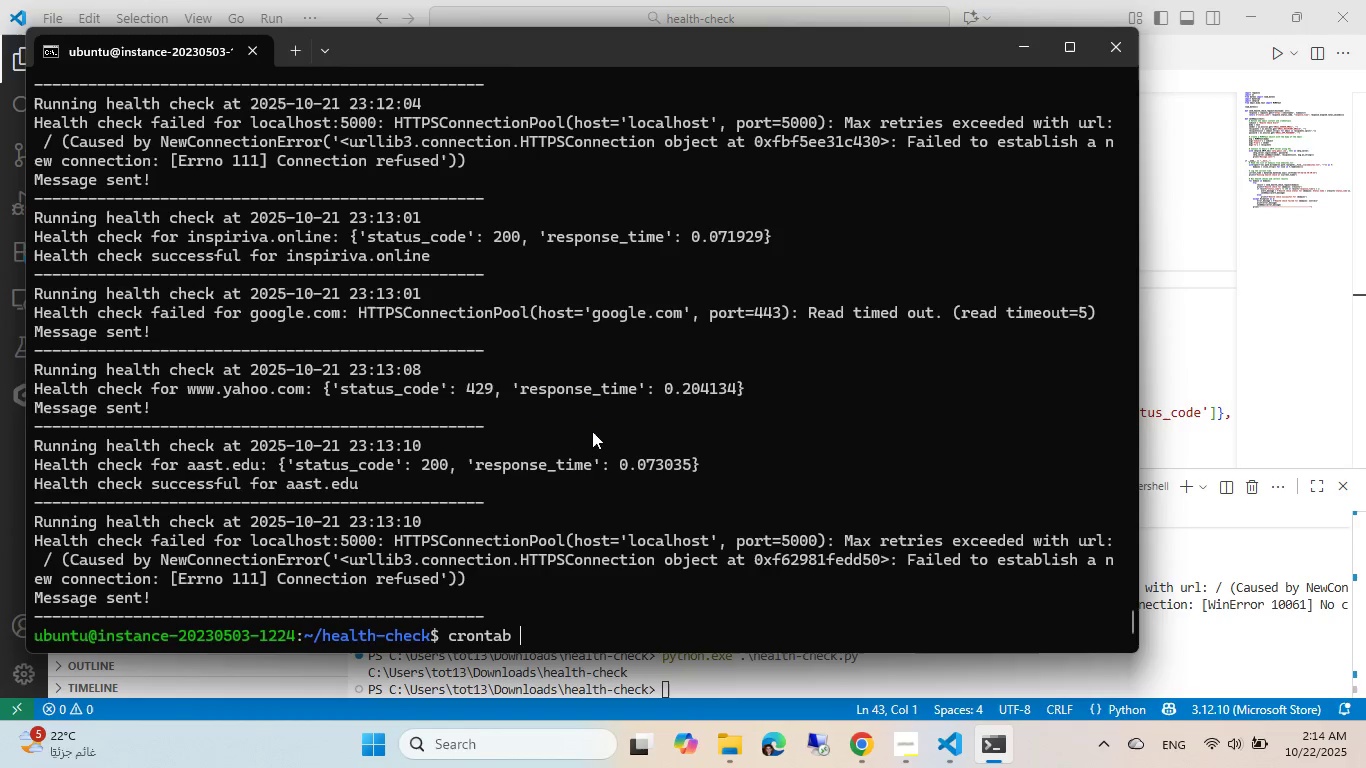 
key(Alt+E)
 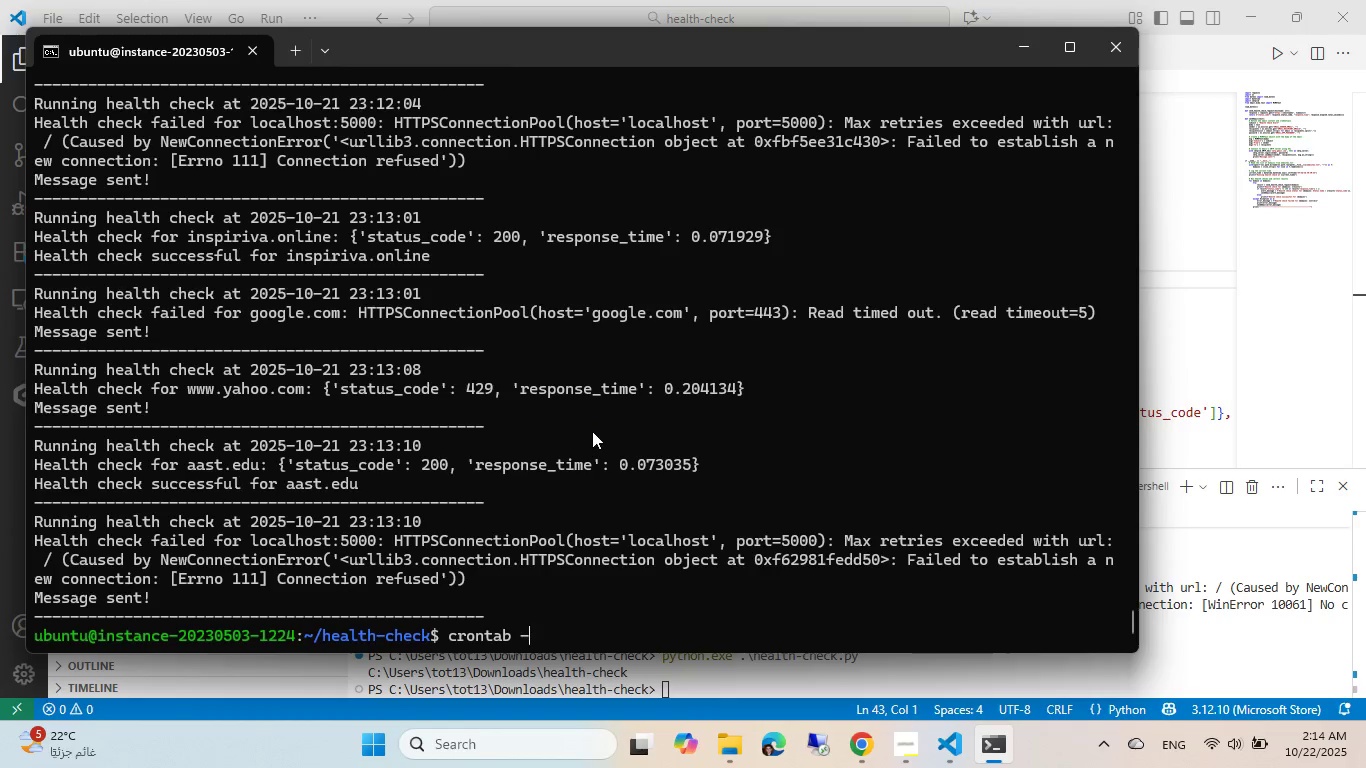 
key(Alt+Enter)
 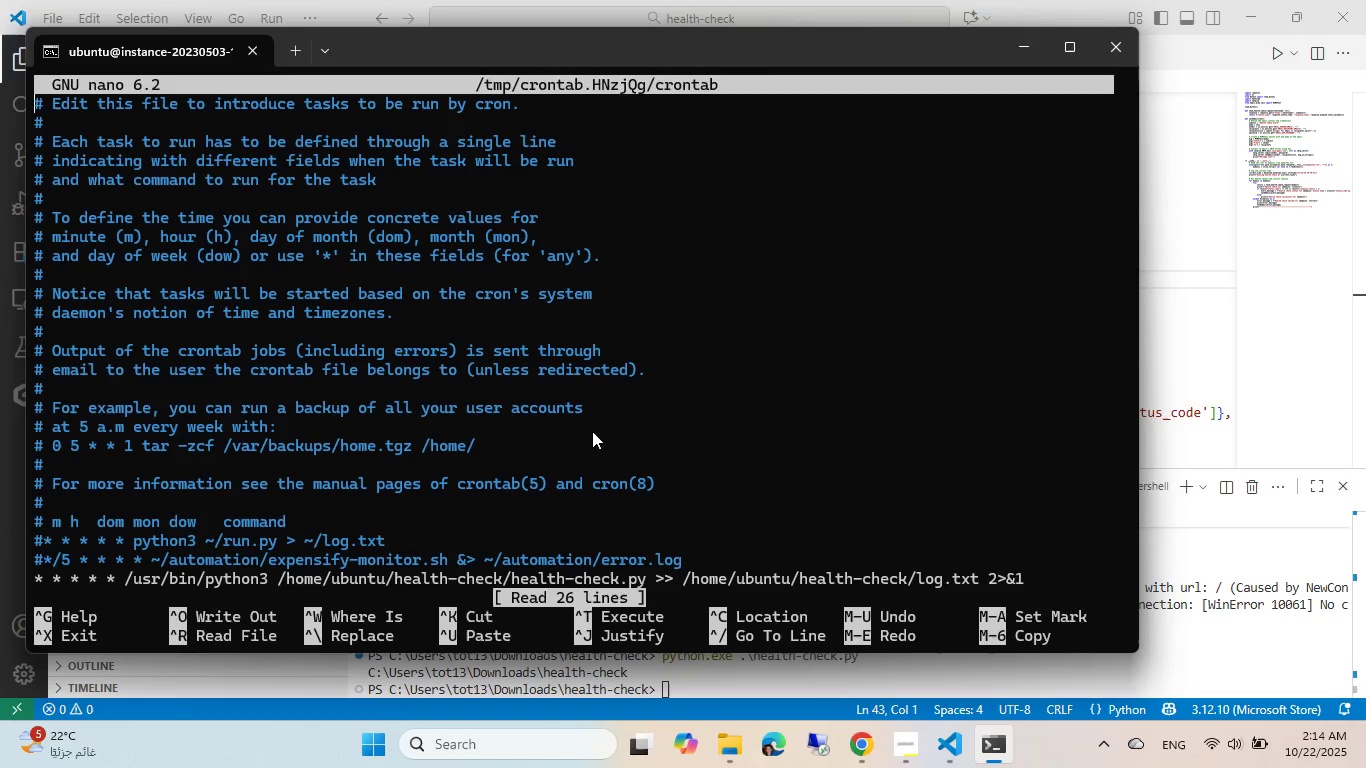 
hold_key(key=ArrowDown, duration=1.28)
 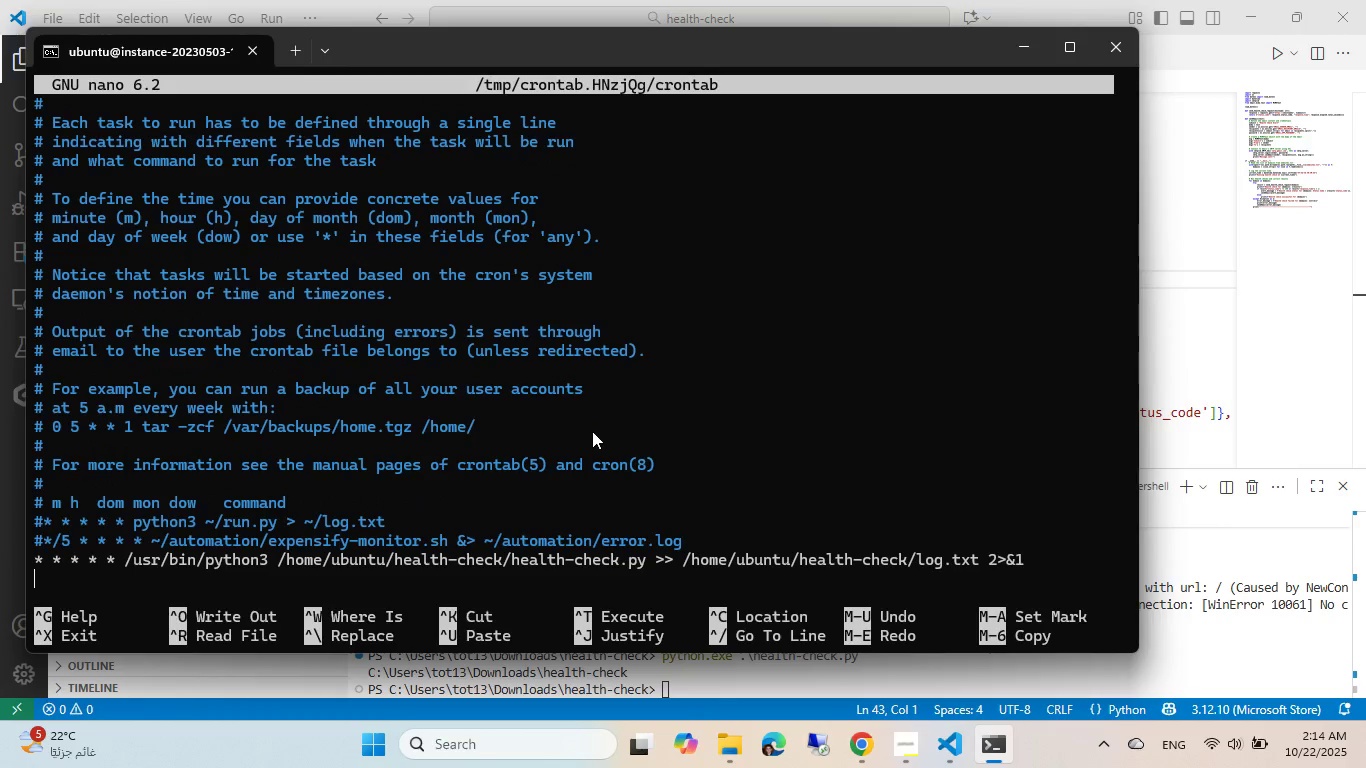 
key(Alt+ArrowUp)
 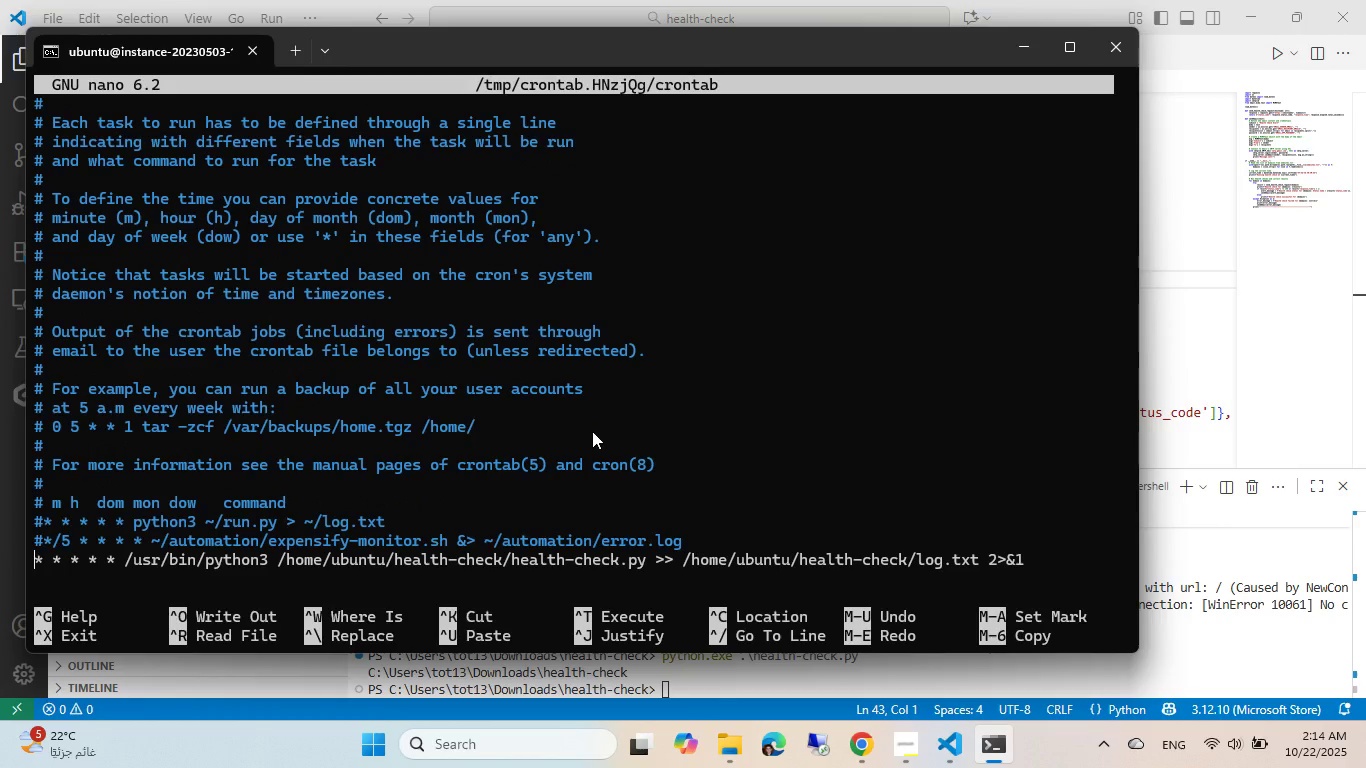 
hold_key(key=Delete, duration=1.53)
 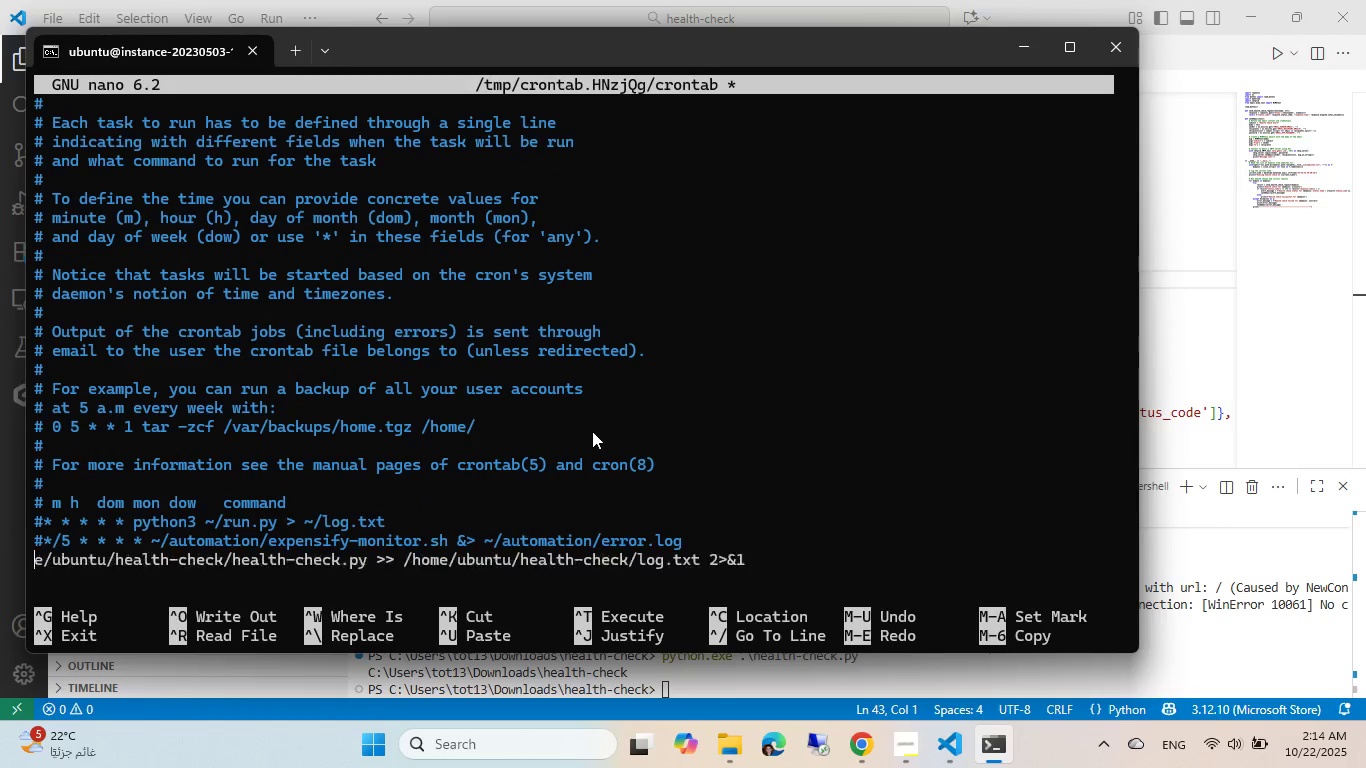 
hold_key(key=Delete, duration=1.51)
 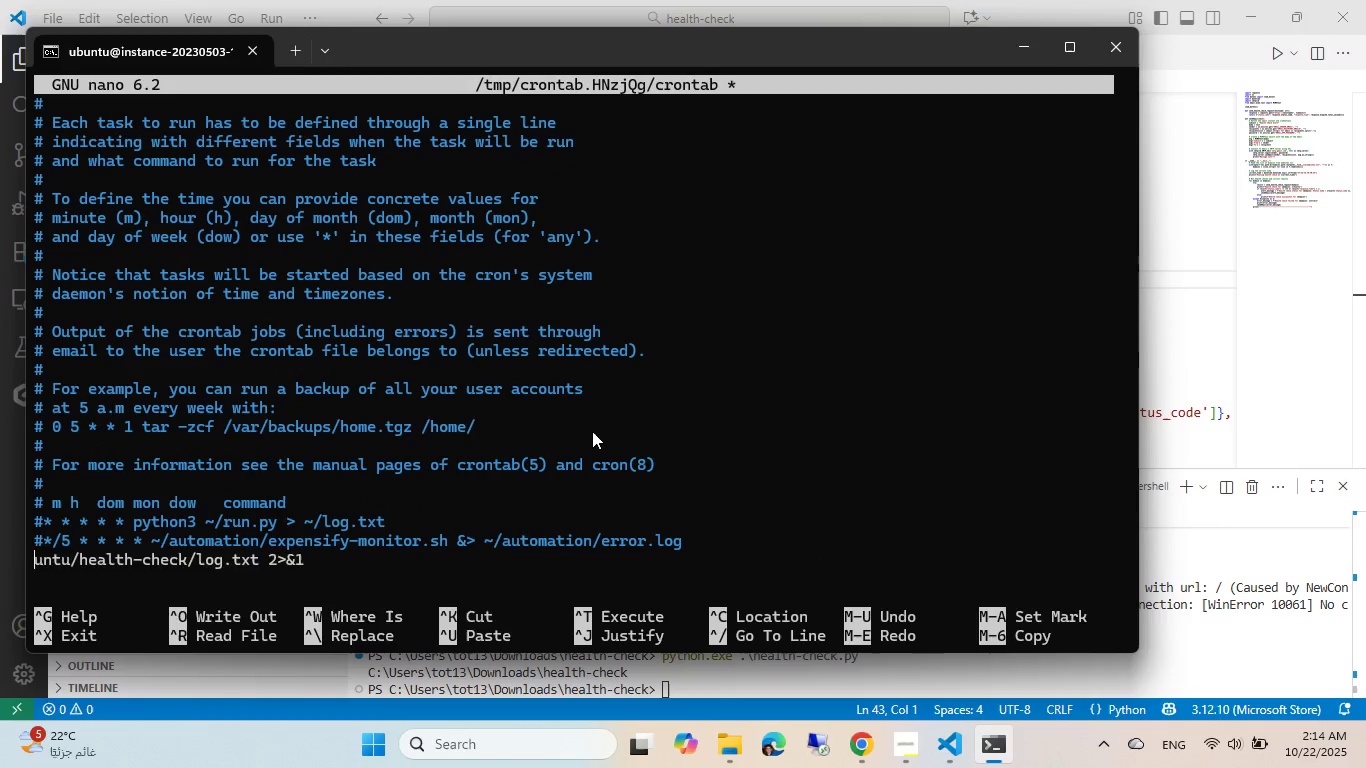 
hold_key(key=Delete, duration=0.36)
 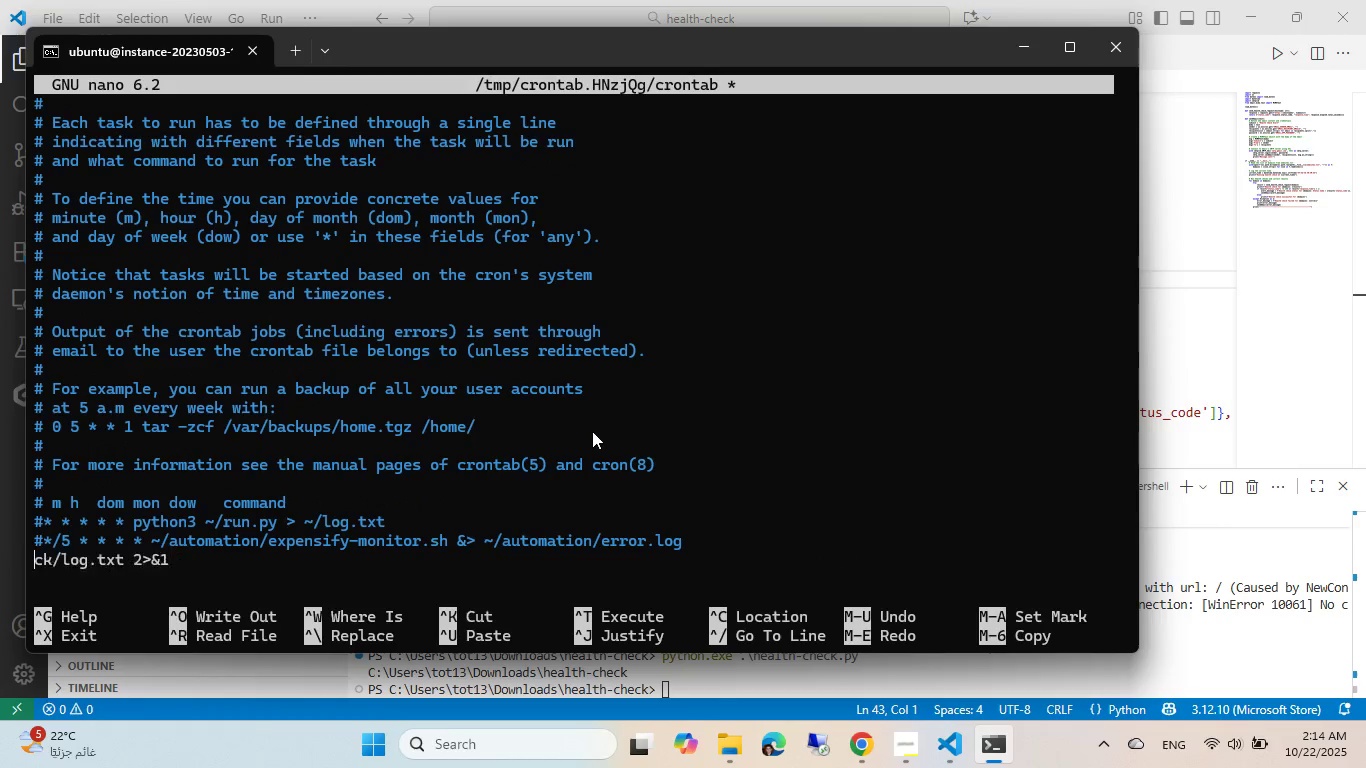 
key(Alt+Delete)
 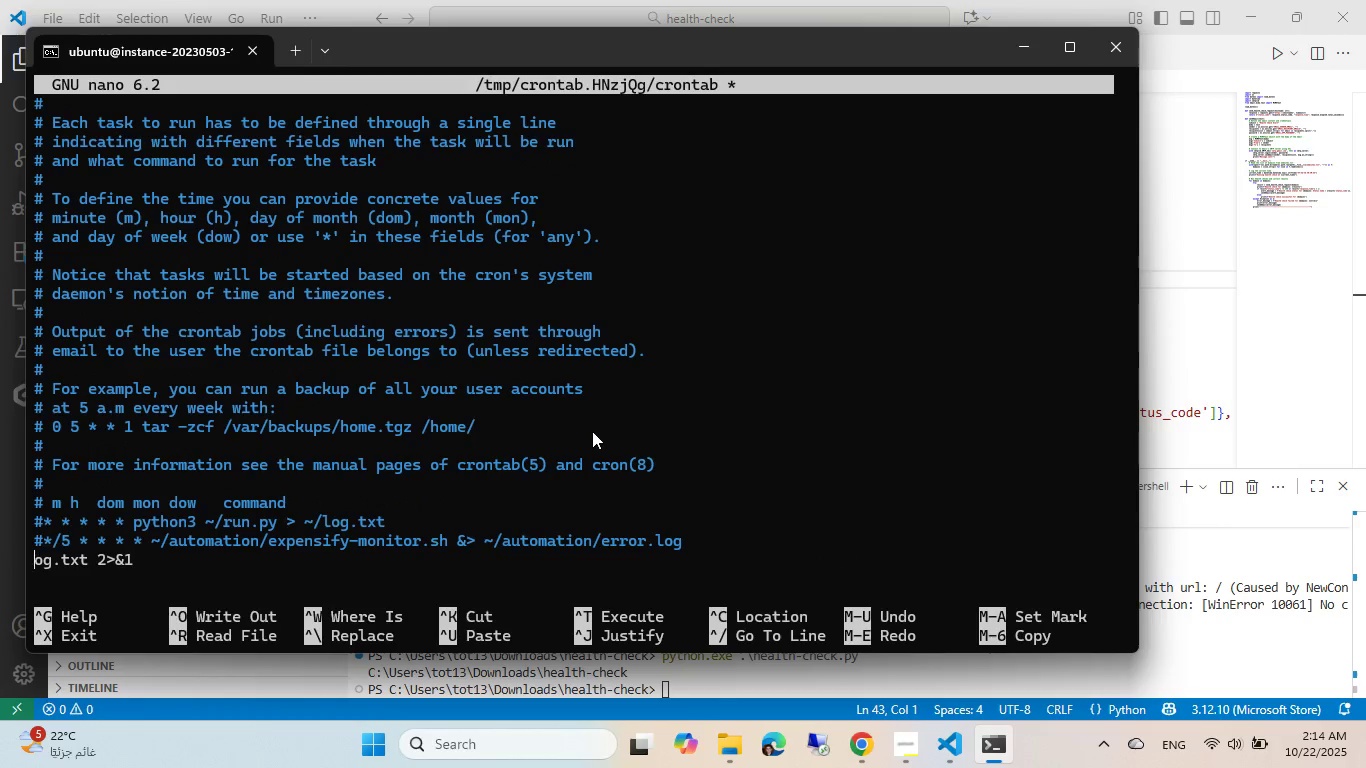 
hold_key(key=Delete, duration=0.76)
 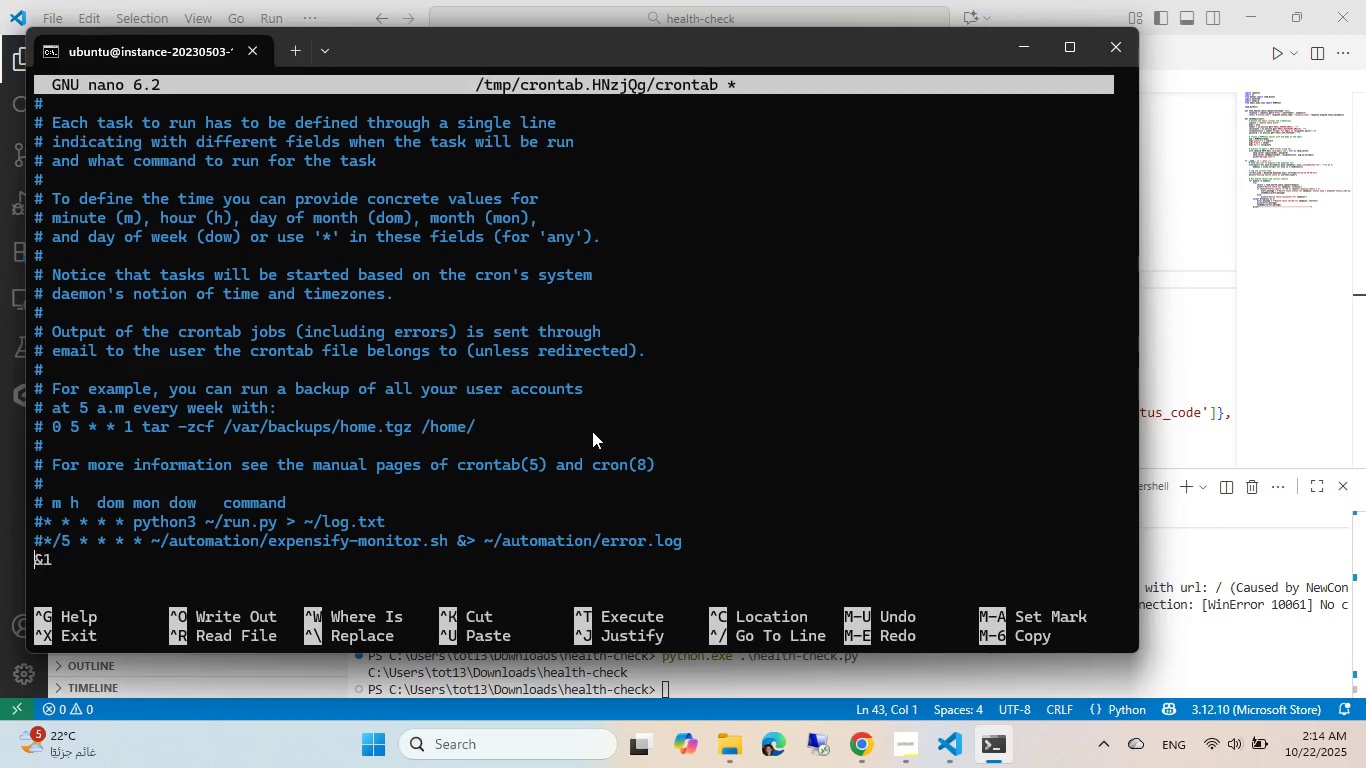 
key(Alt+Delete)
 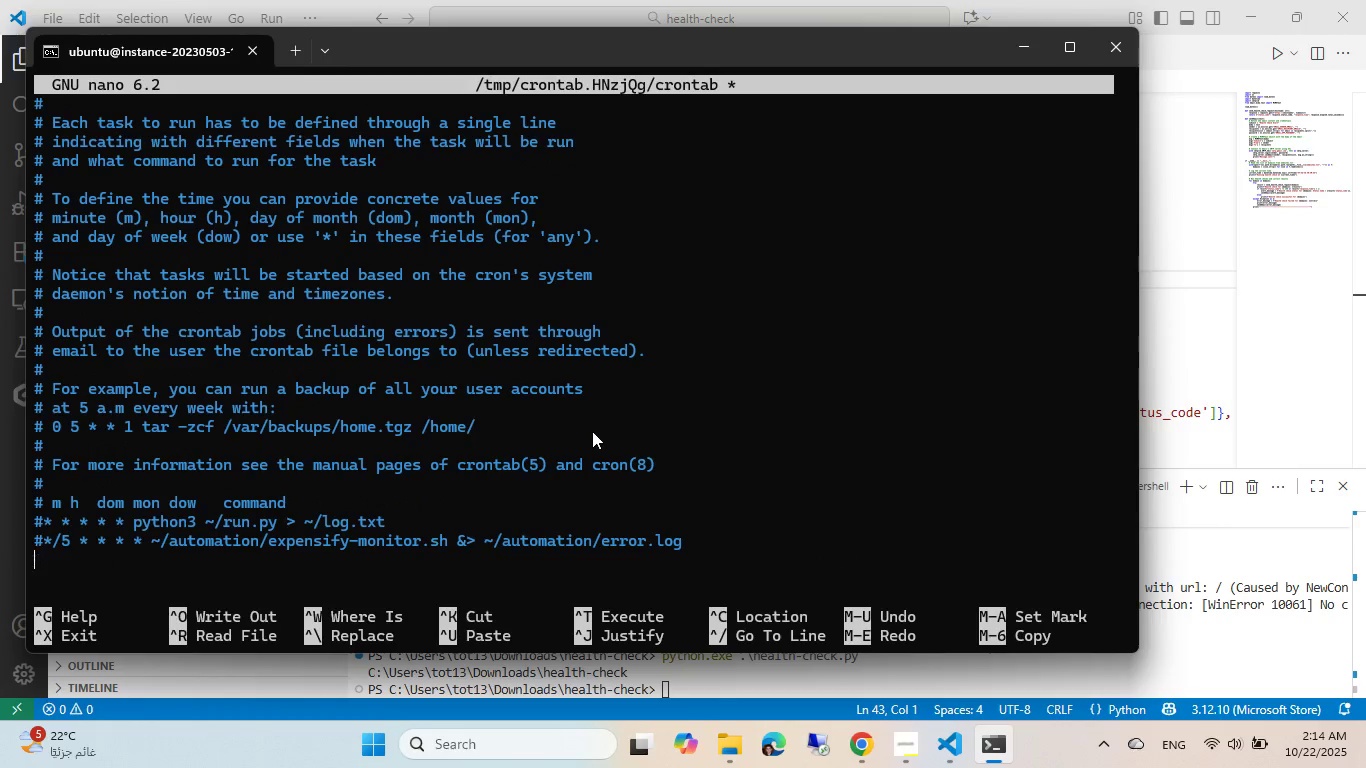 
key(Alt+Delete)
 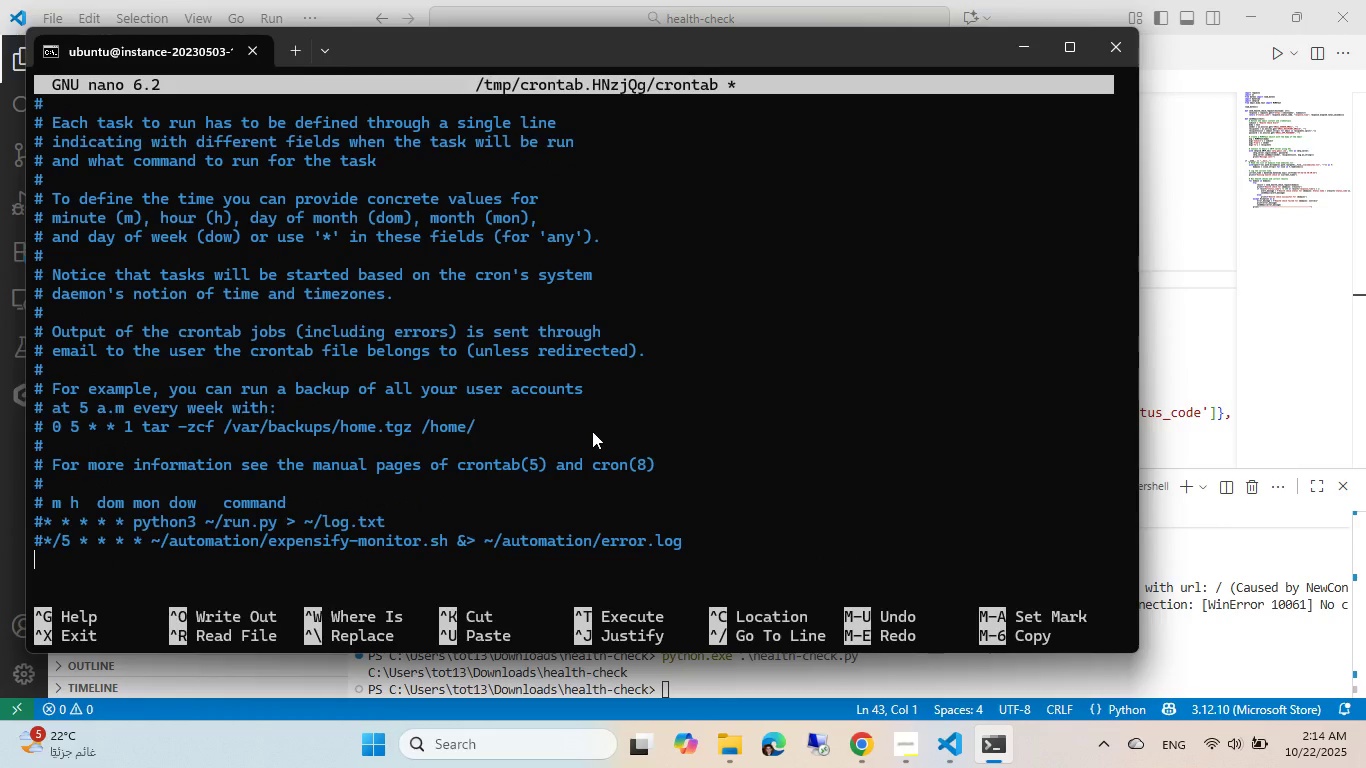 
key(Alt+Backspace)
 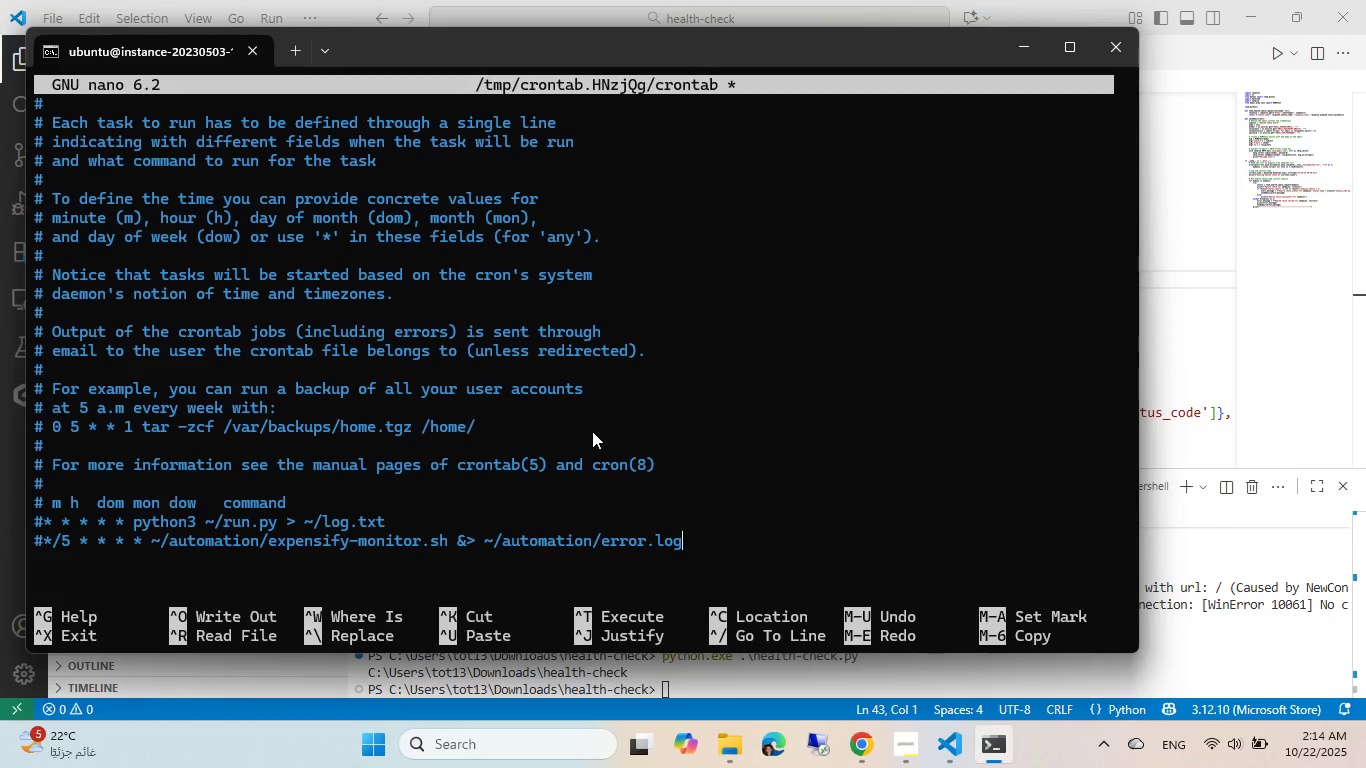 
key(Alt+Control+X)
 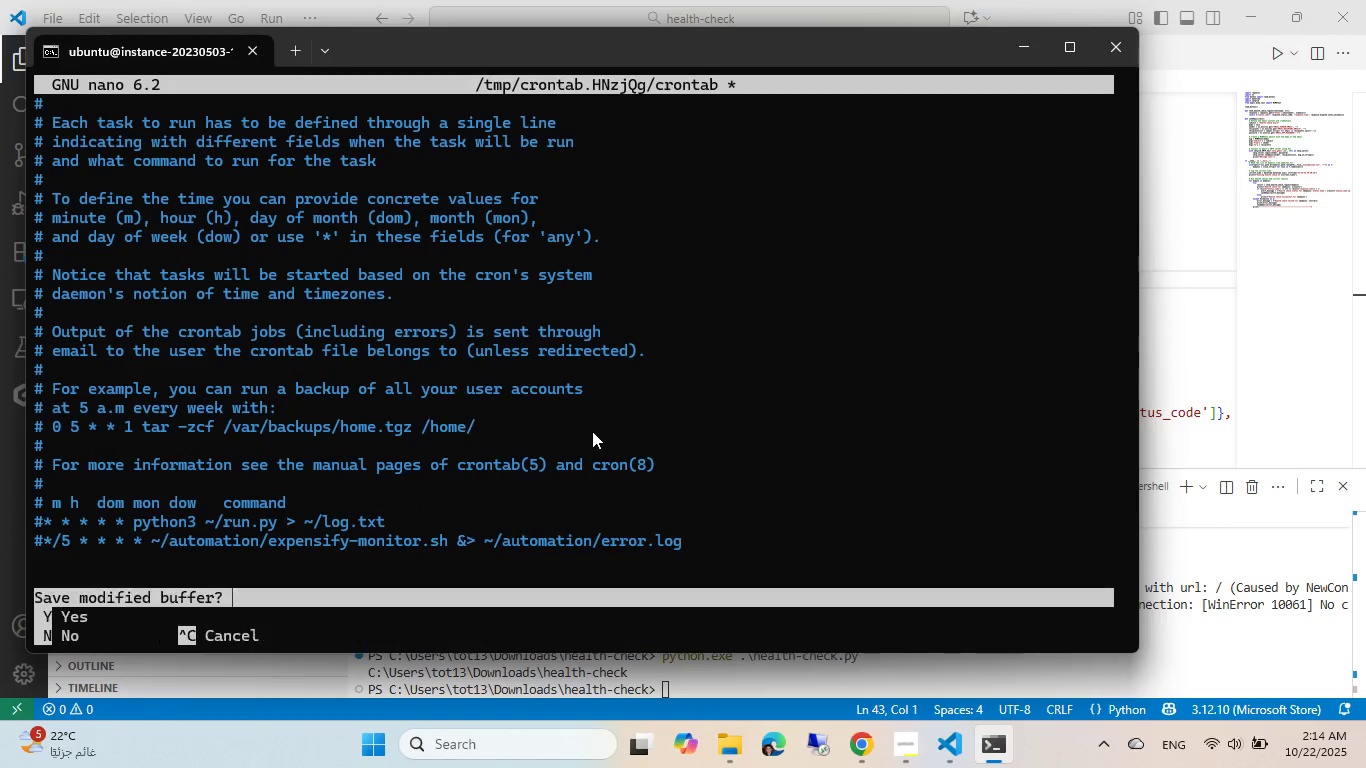 
key(Alt+Y)
 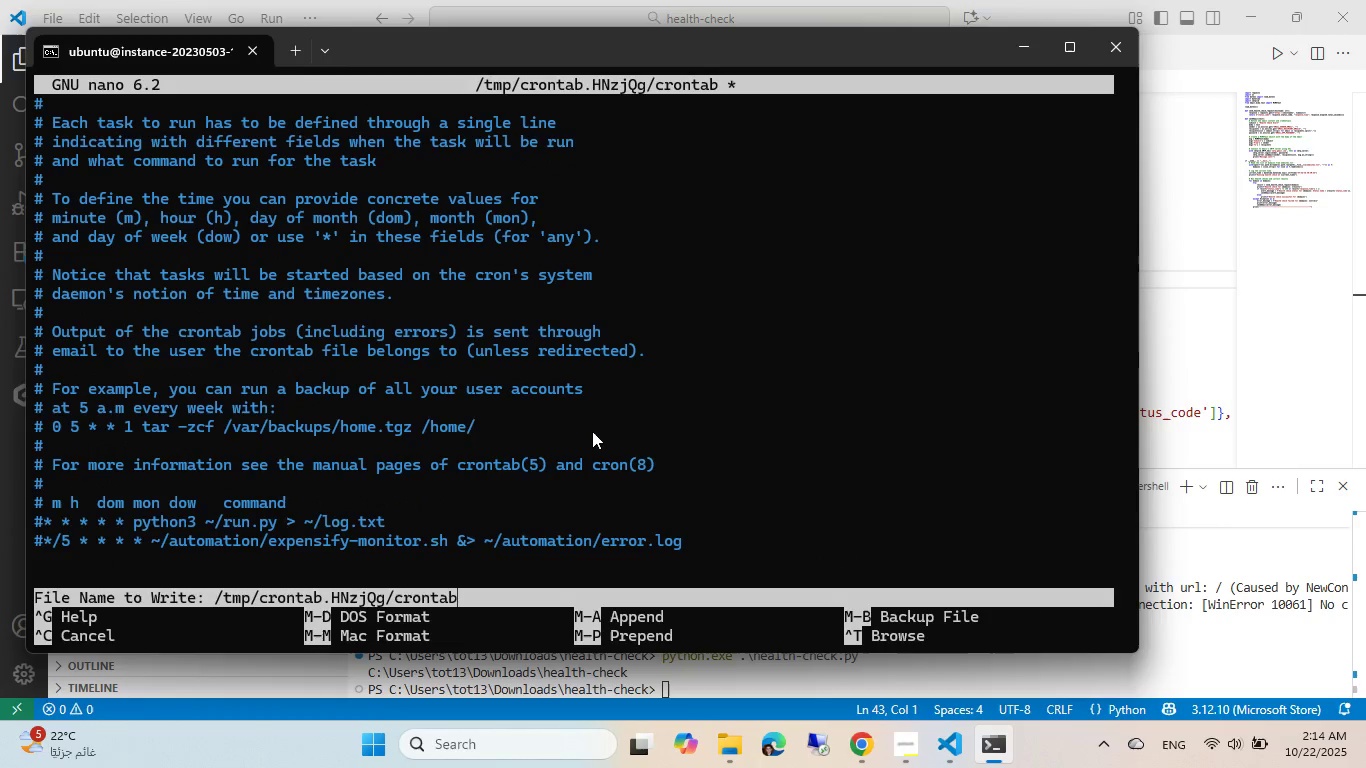 
key(Alt+Enter)
 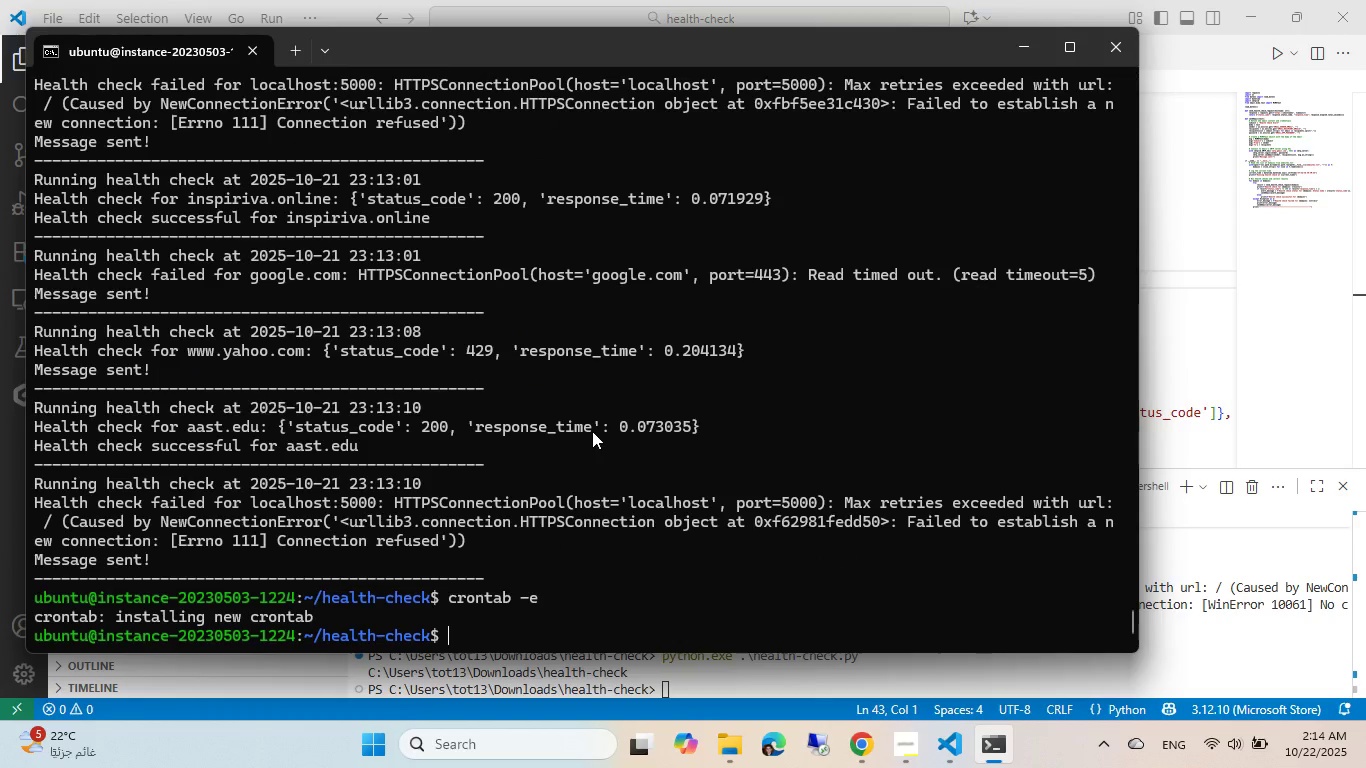 
key(Alt+C)
 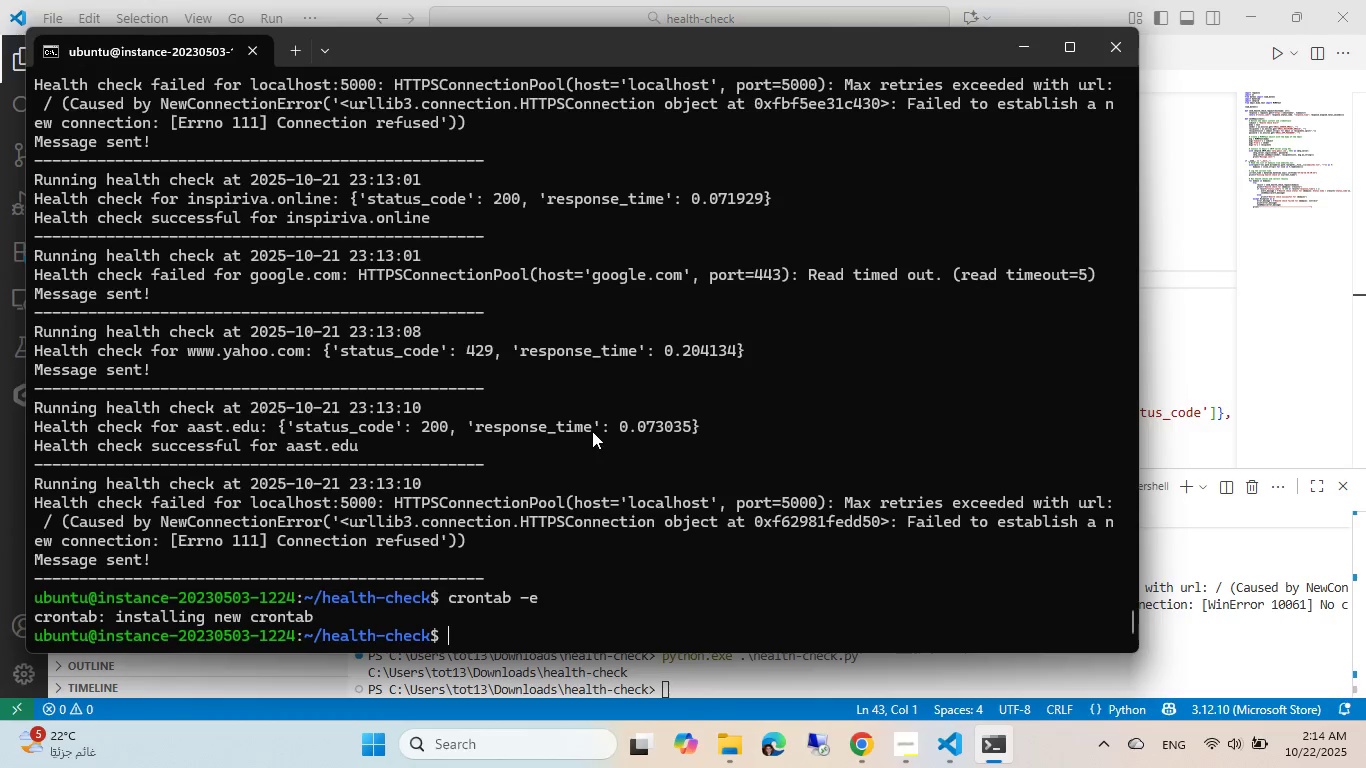 
key(Alt+D)
 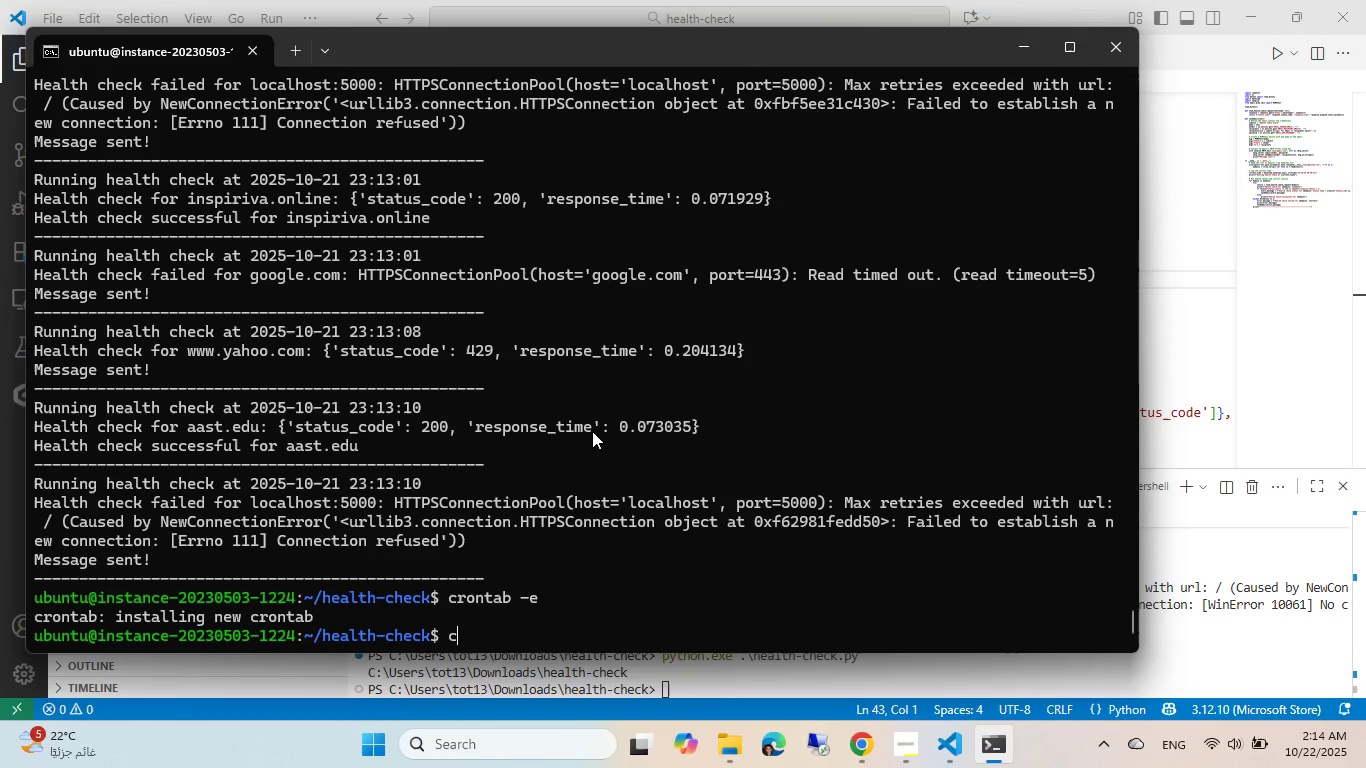 
key(Alt+Space)
 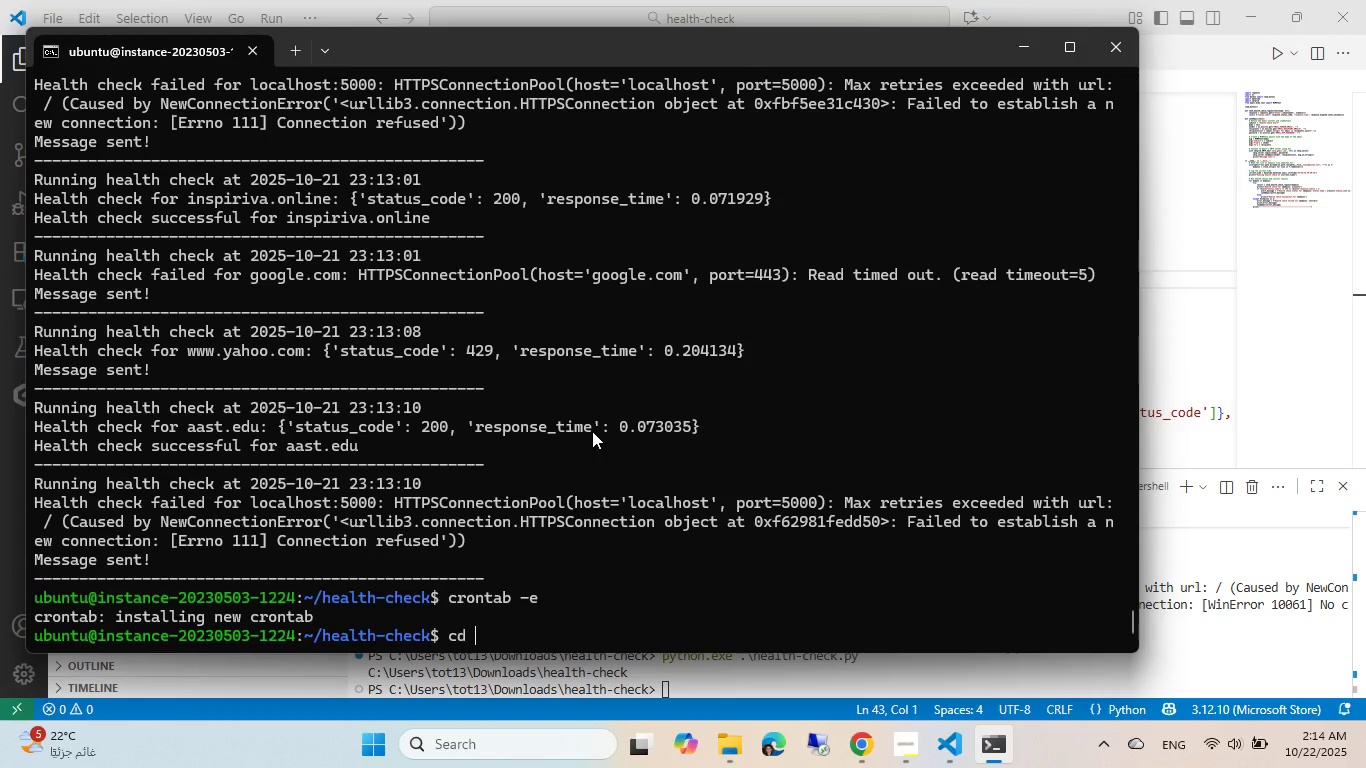 
key(Alt+Period)
 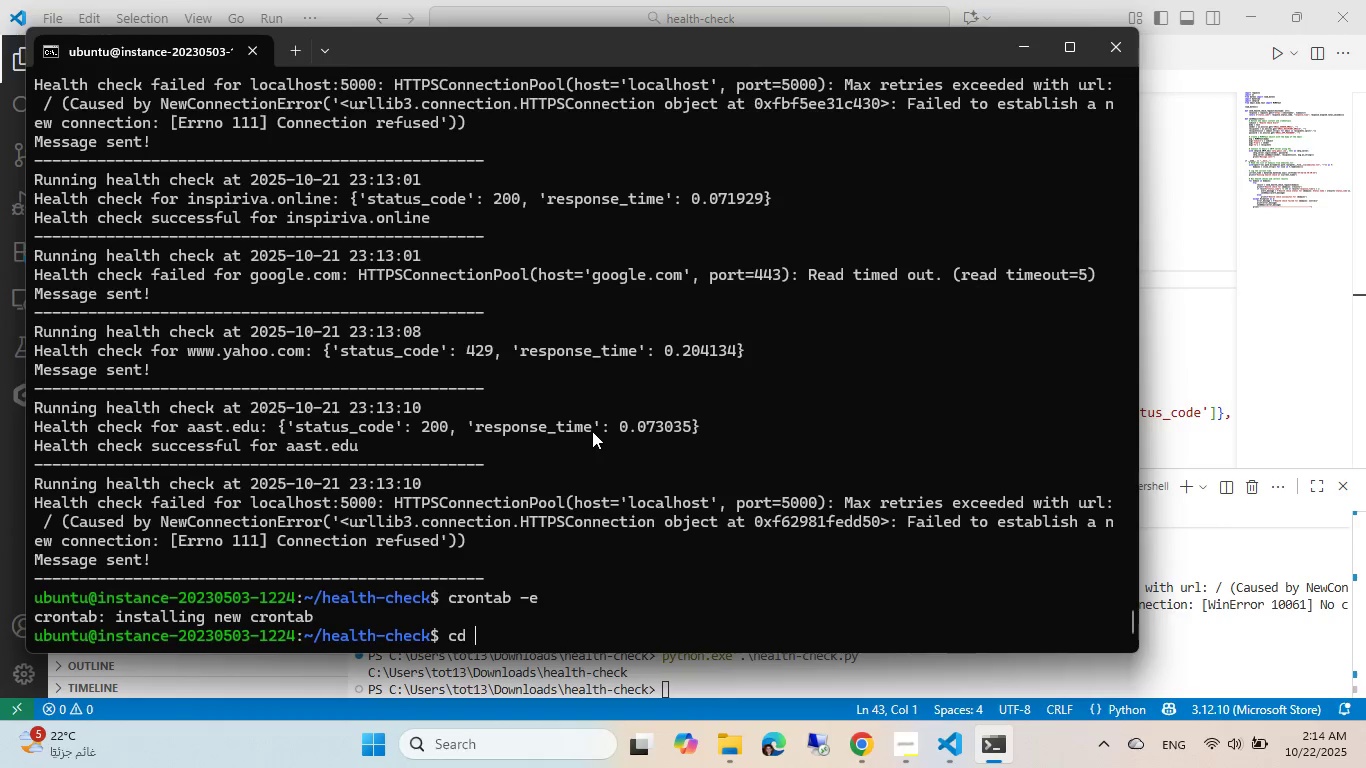 
key(Alt+Period)
 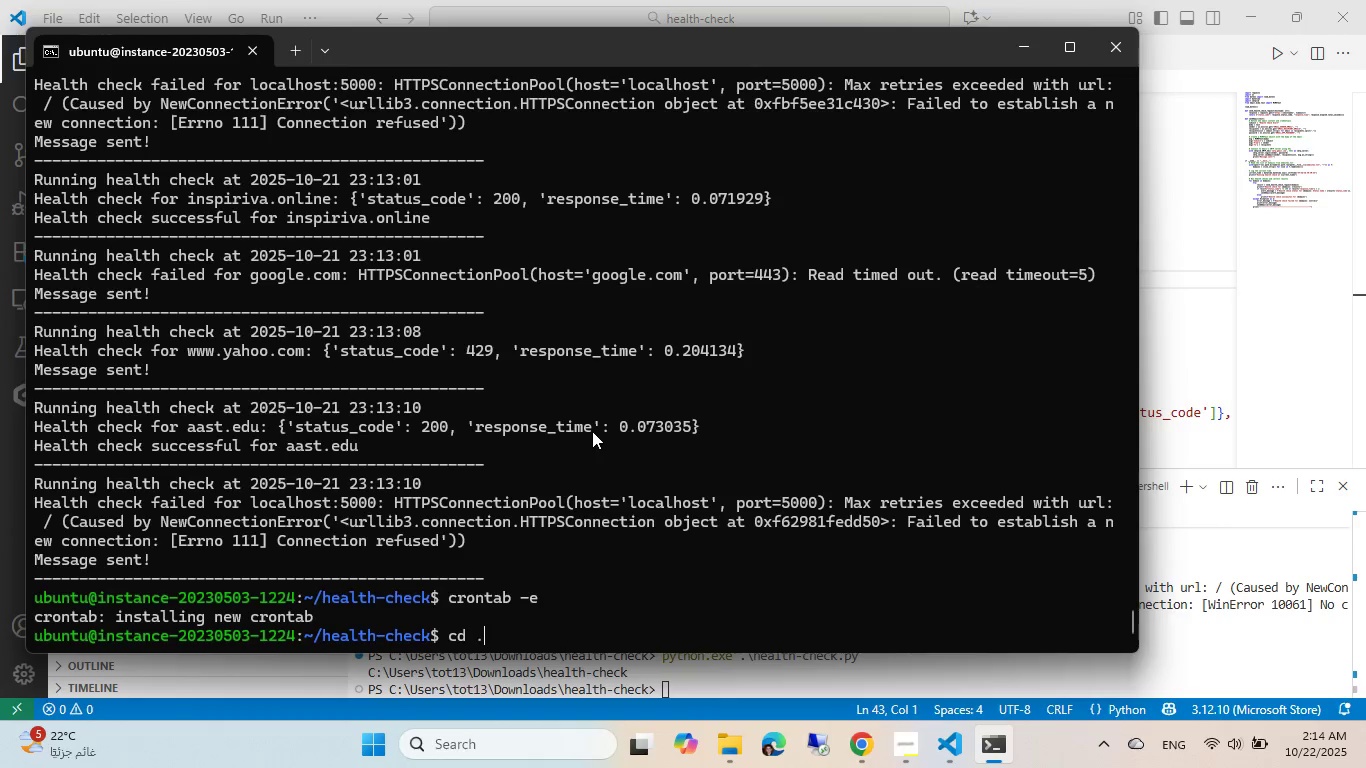 
key(Alt+Slash)
 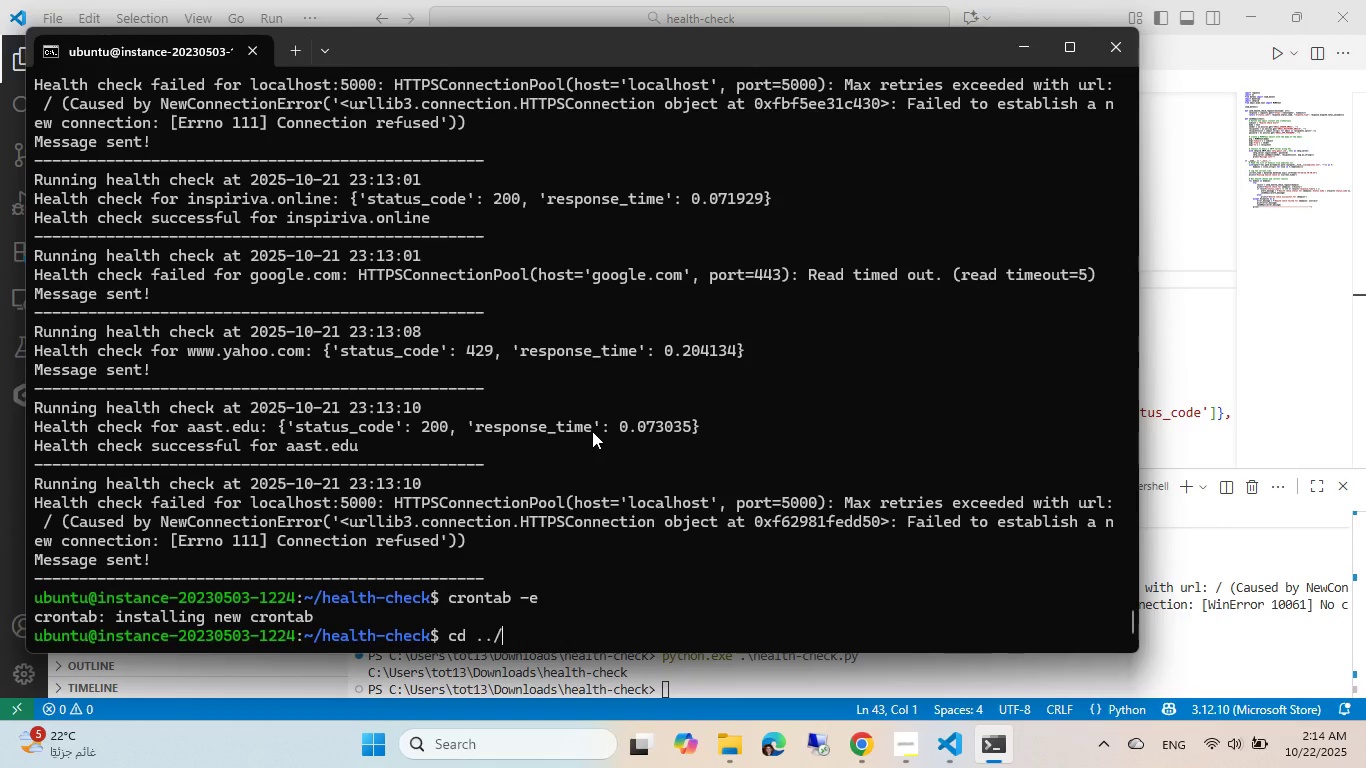 
key(Alt+Enter)
 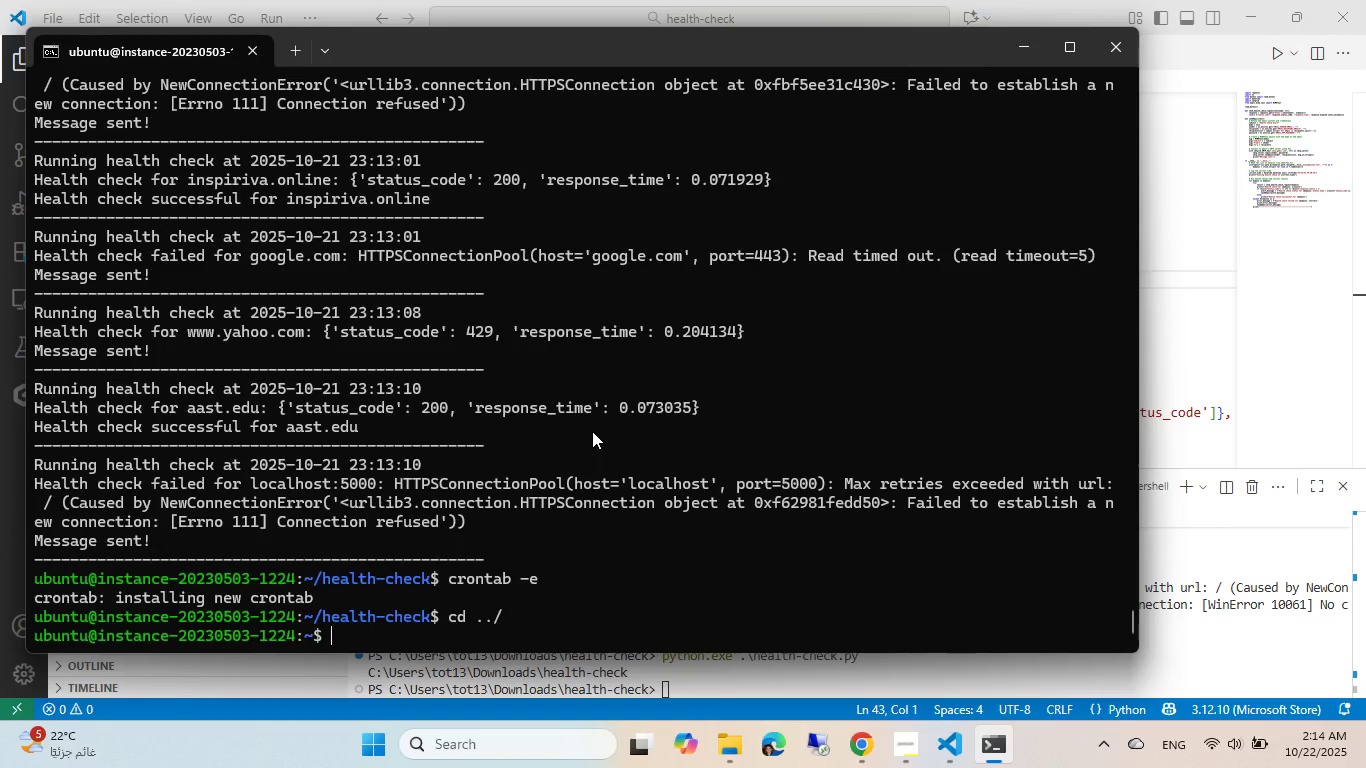 
type(rm -Rf hel)
key(Tab)
key(Backspace)
type(al)
key(Tab)
type(*)
 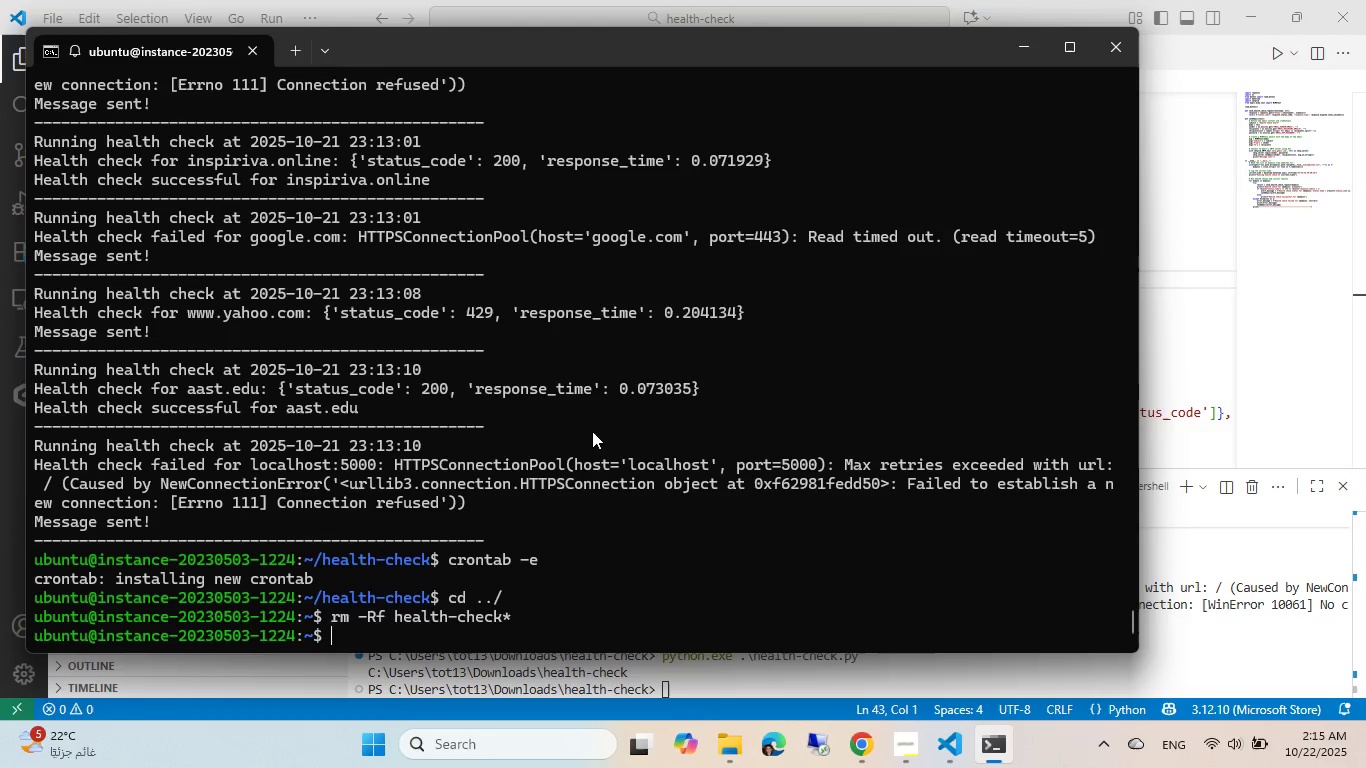 
 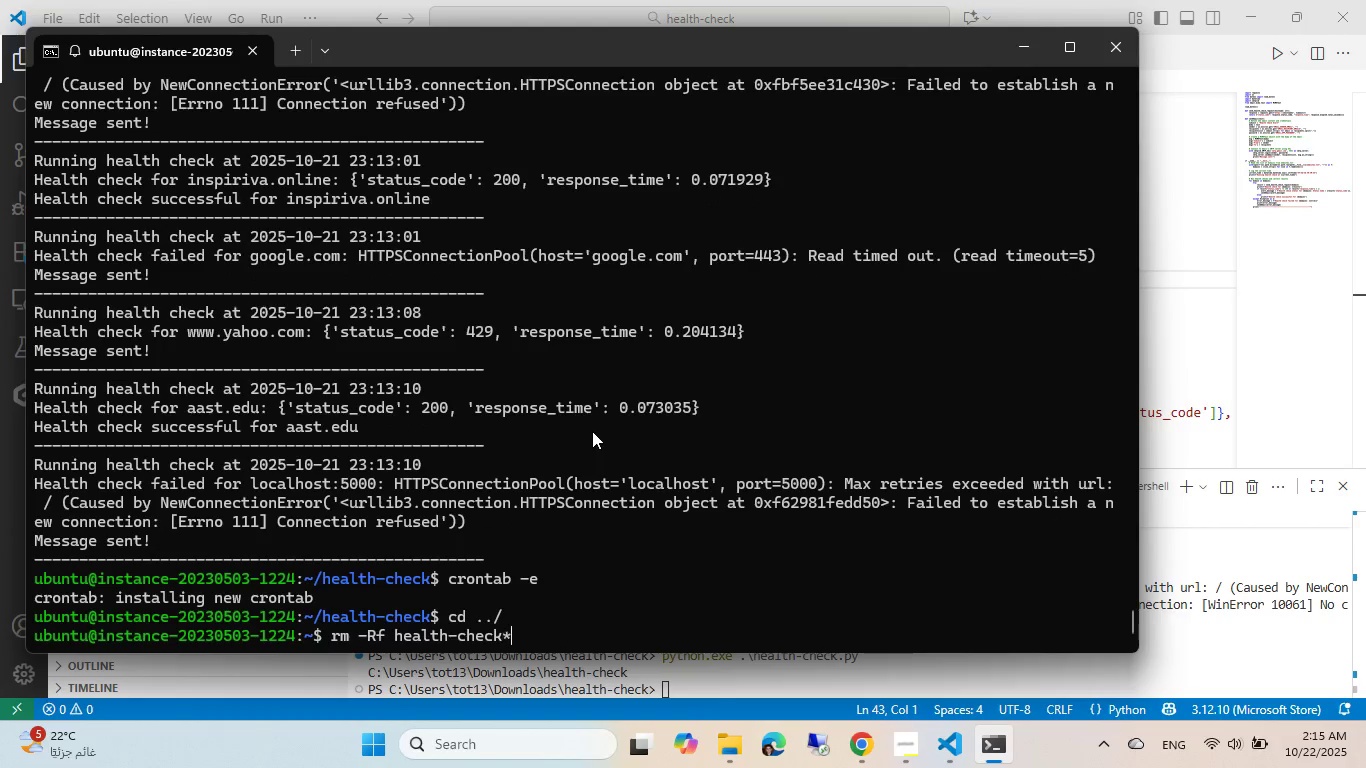 
key(Enter)
 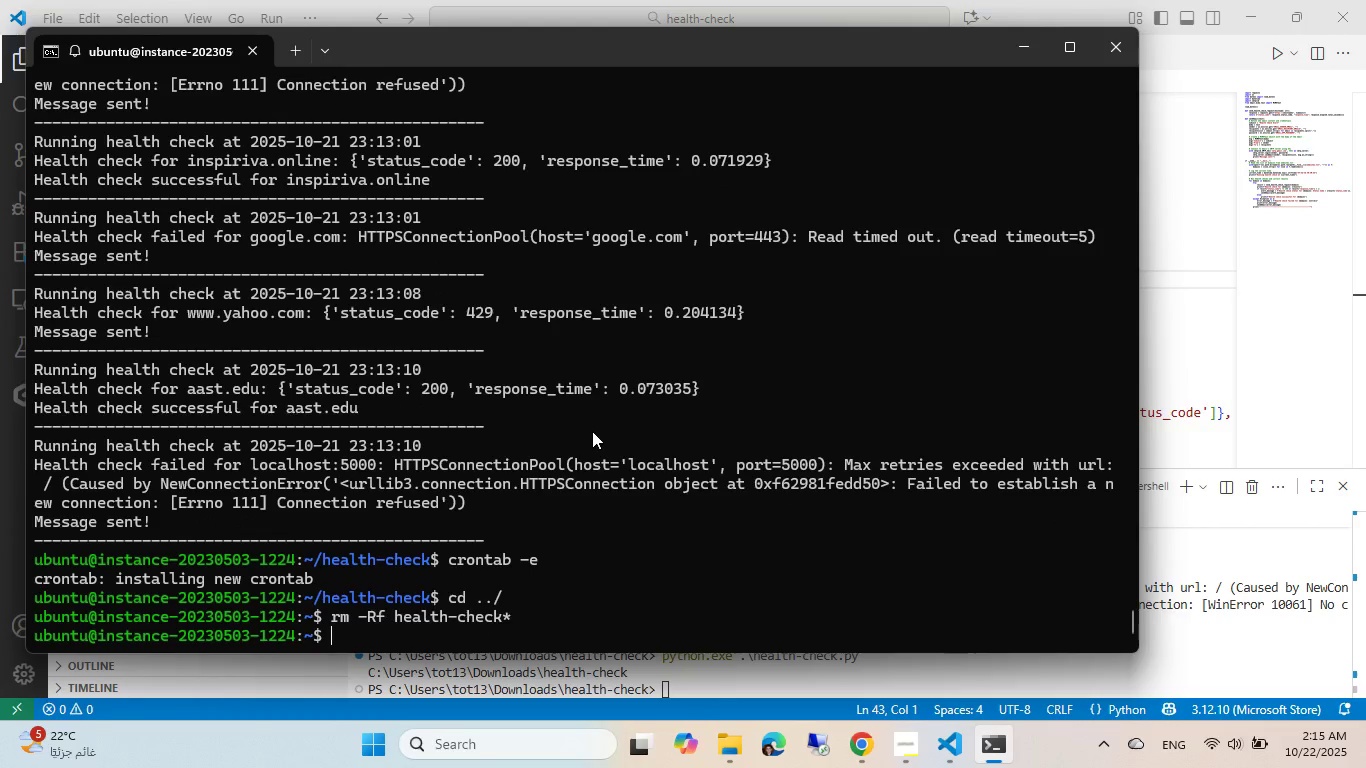 
type(exit)
 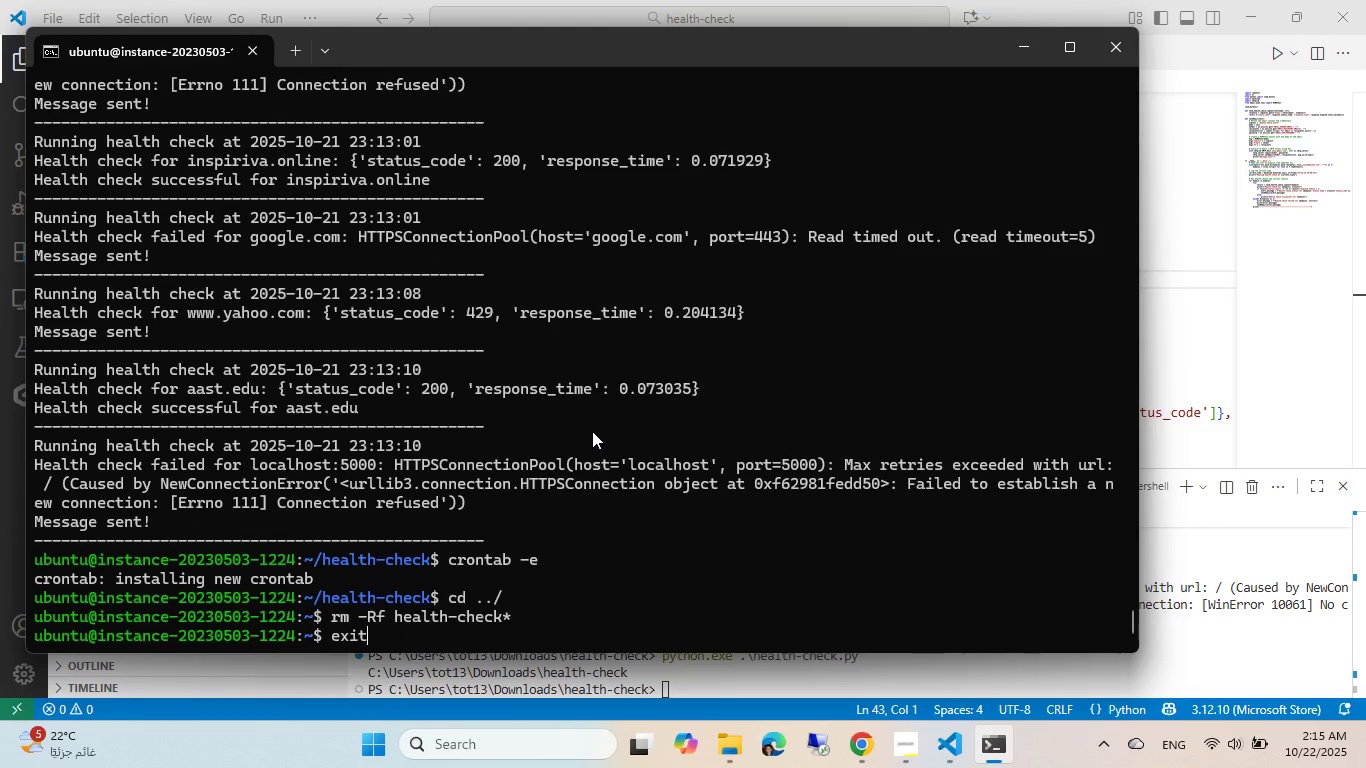 
key(Enter)
 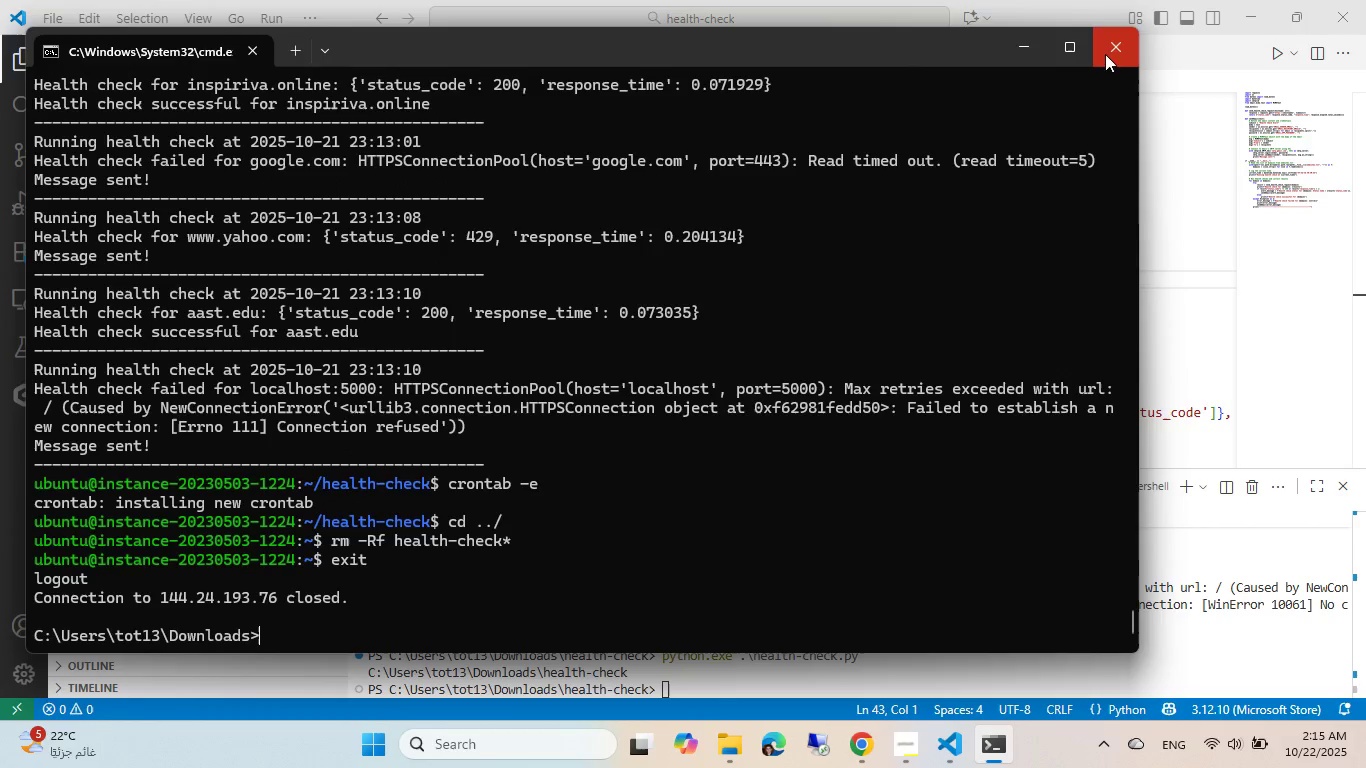 
left_click([1109, 47])
 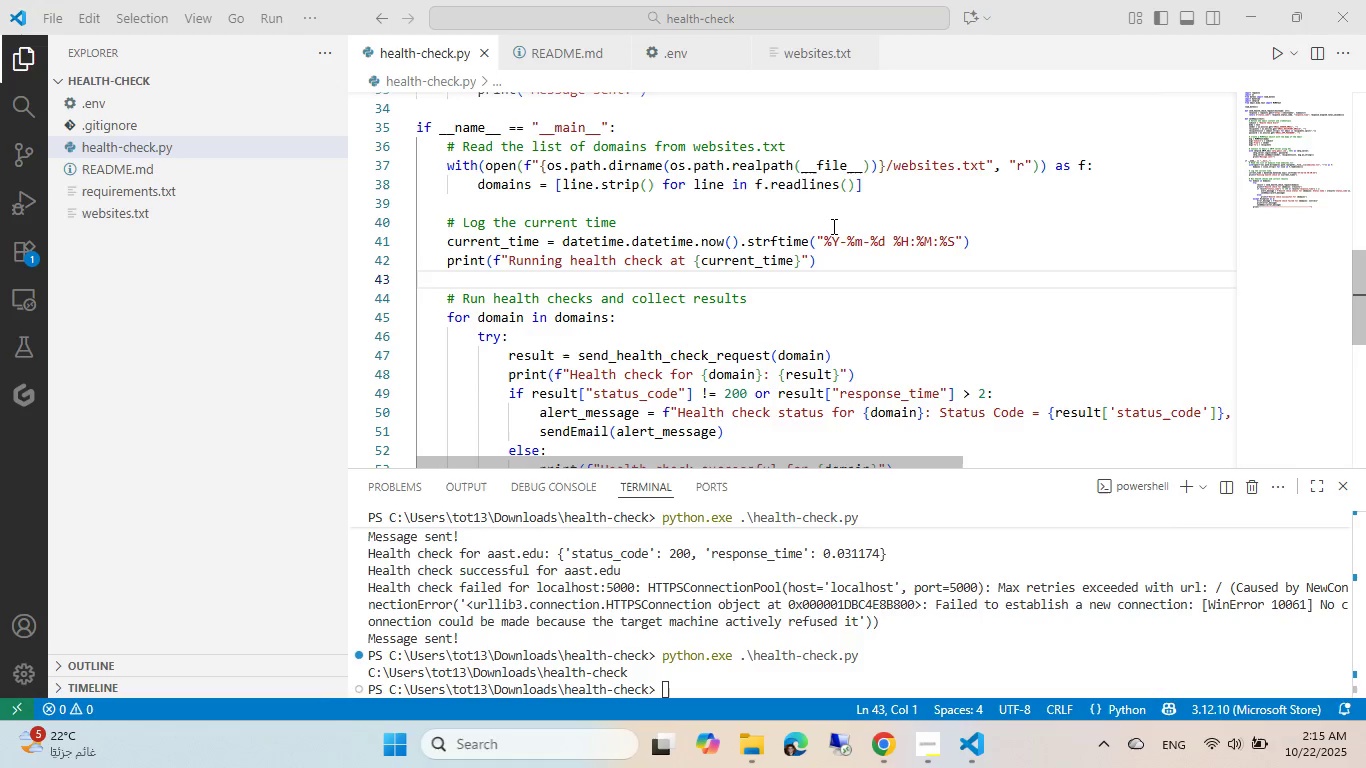 
left_click([832, 226])
 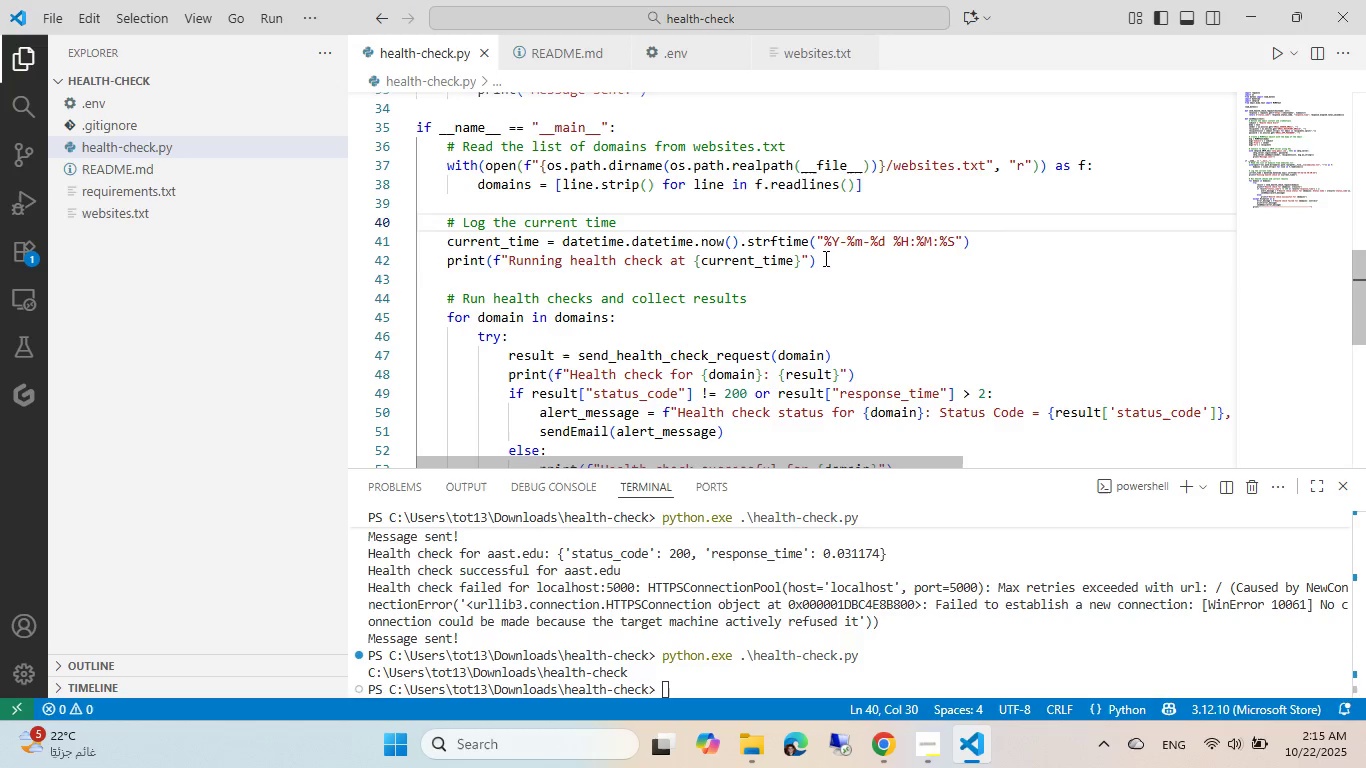 
left_click([824, 258])
 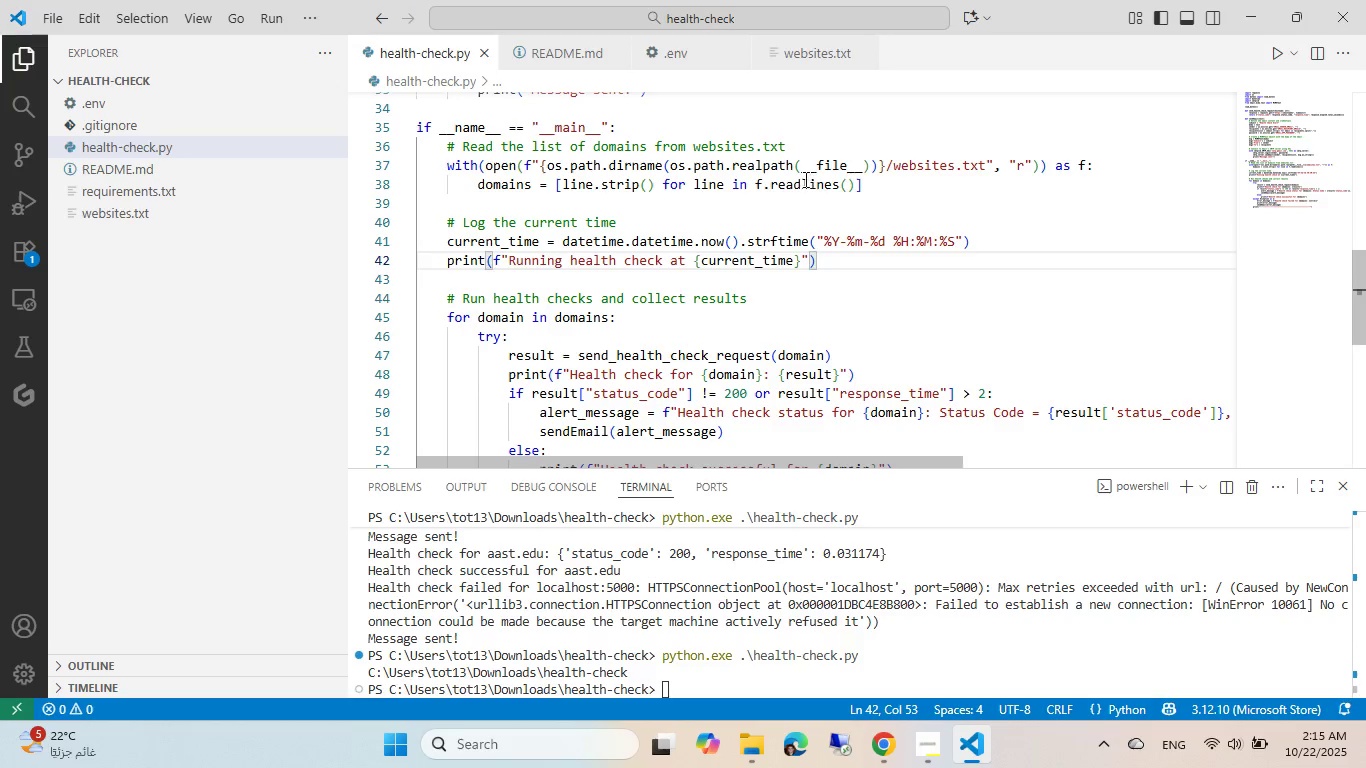 
left_click([833, 582])
 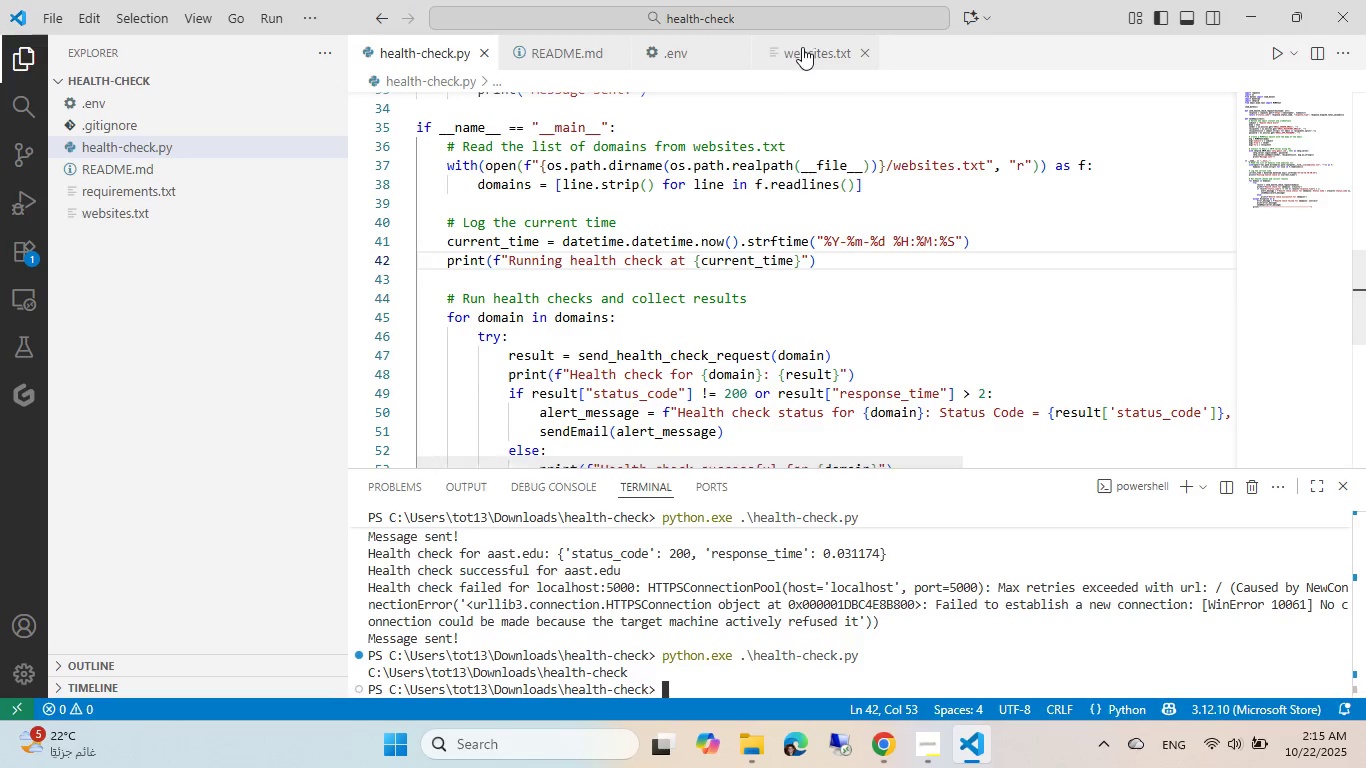 
left_click([673, 49])
 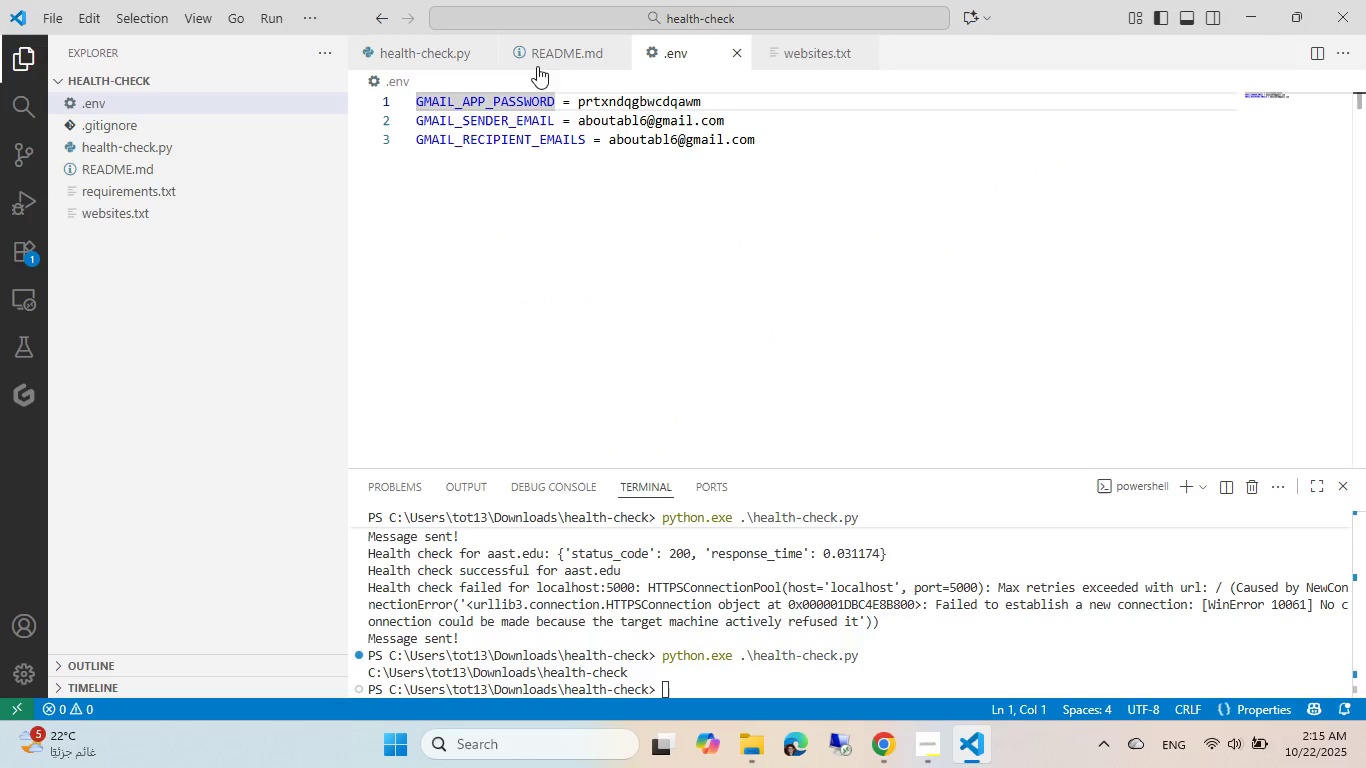 
left_click([603, 54])
 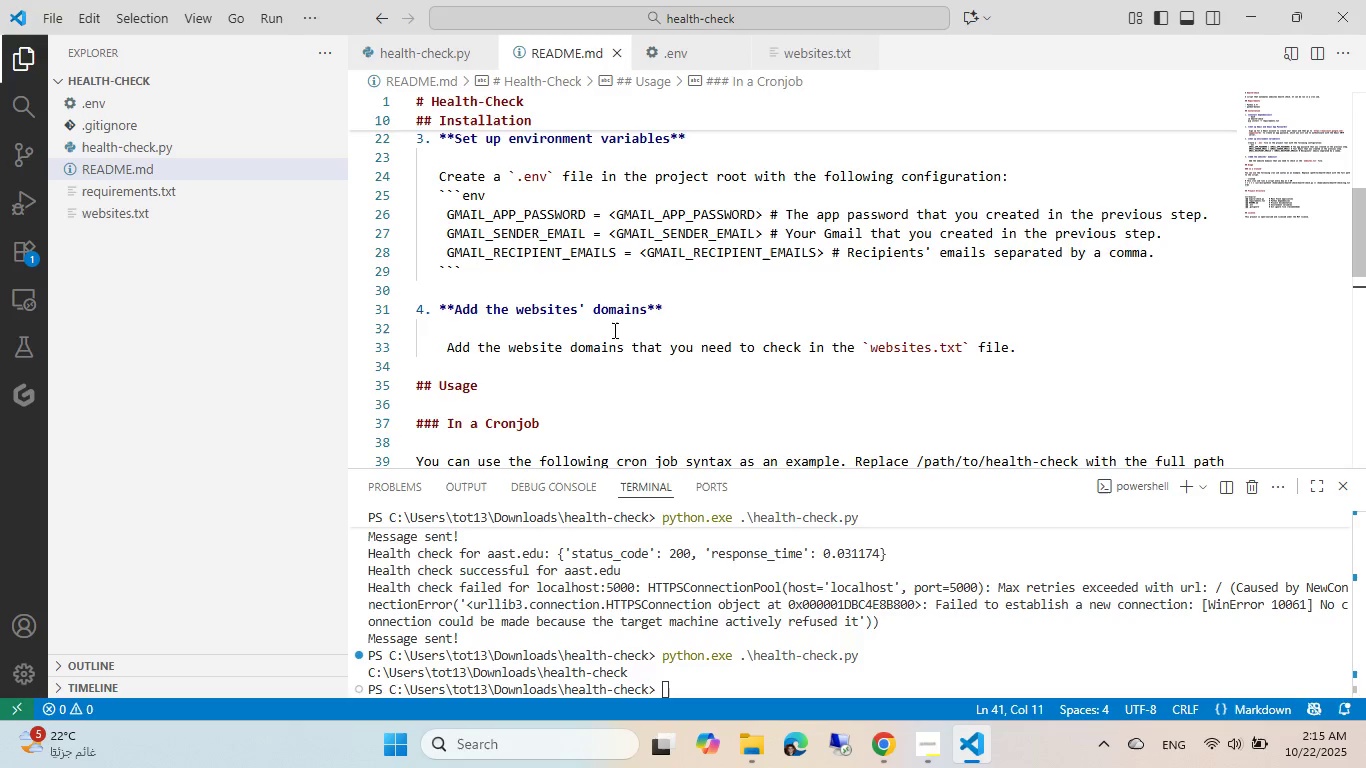 
scroll: coordinate [552, 217], scroll_direction: down, amount: 4.0
 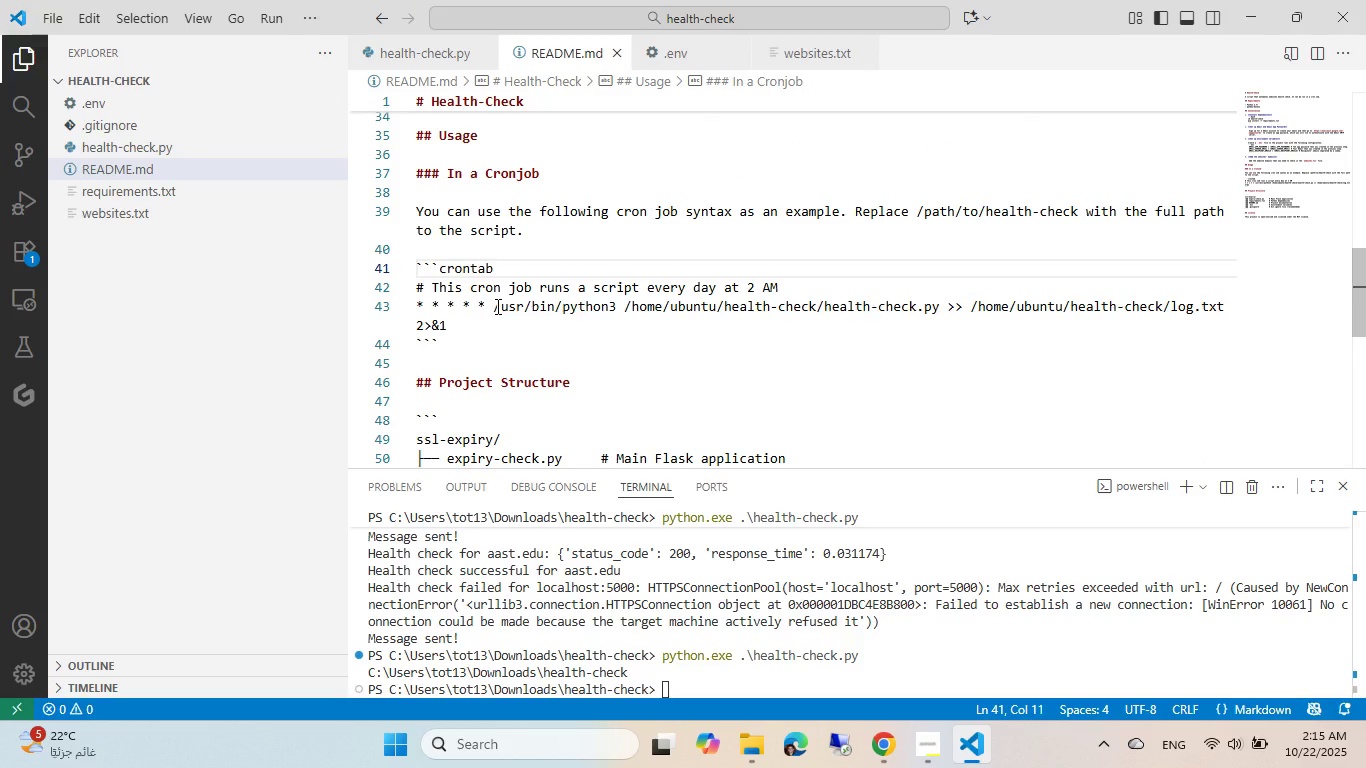 
left_click([496, 306])
 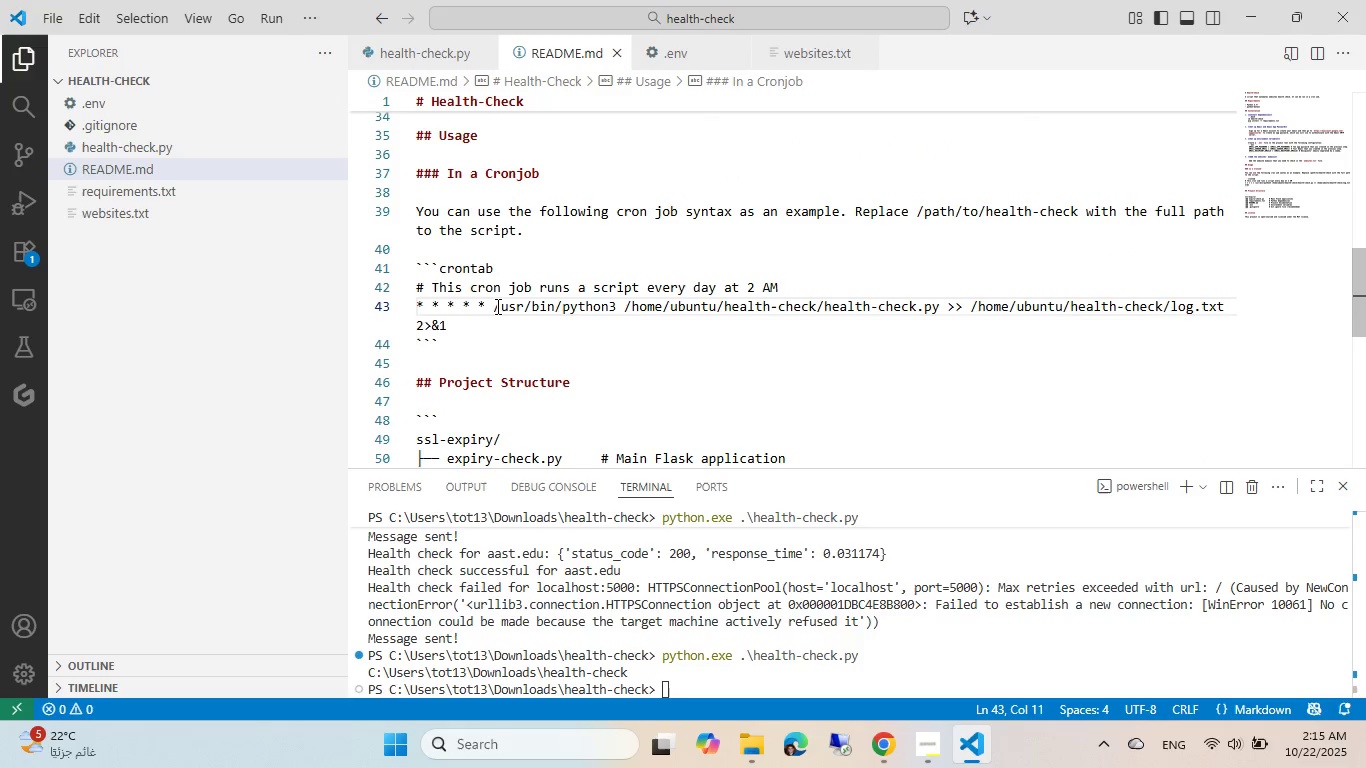 
key(Shift+End)
 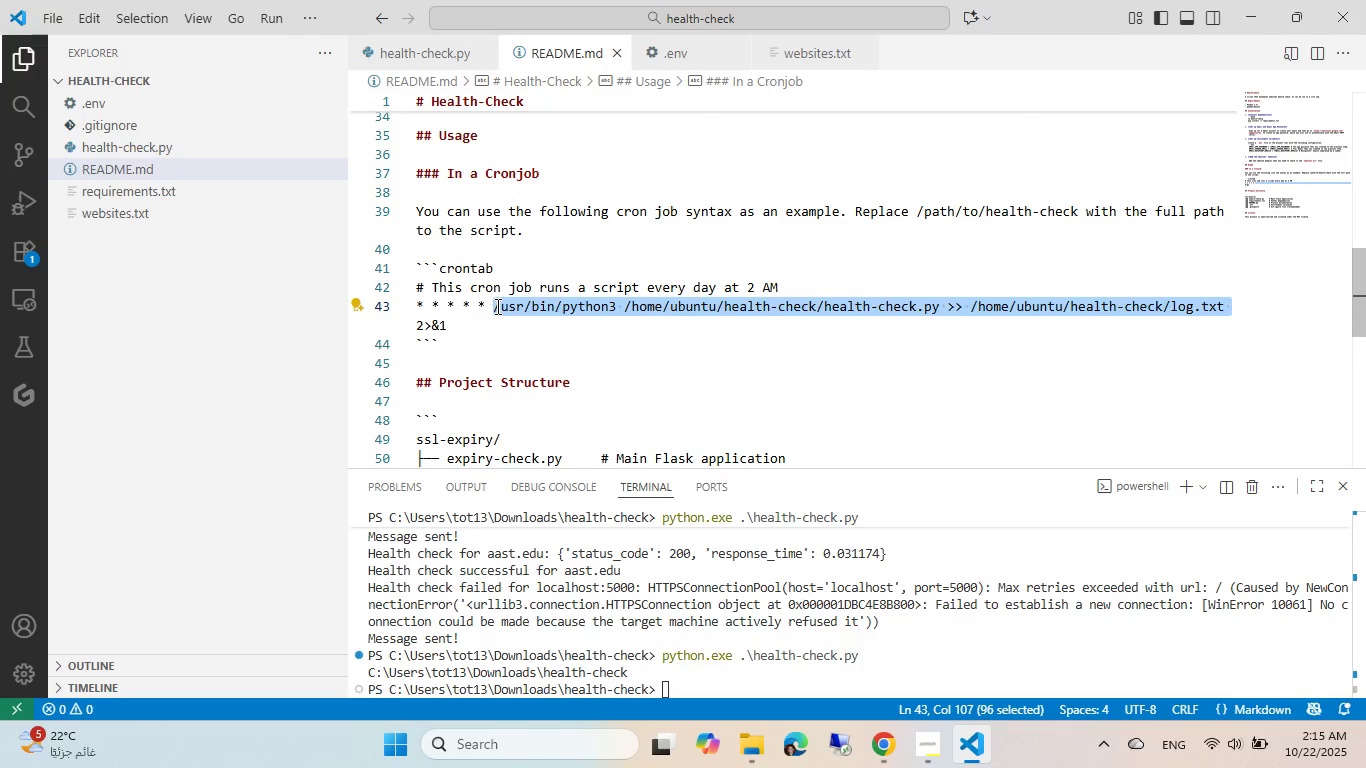 
key(Shift+ShiftLeft)
 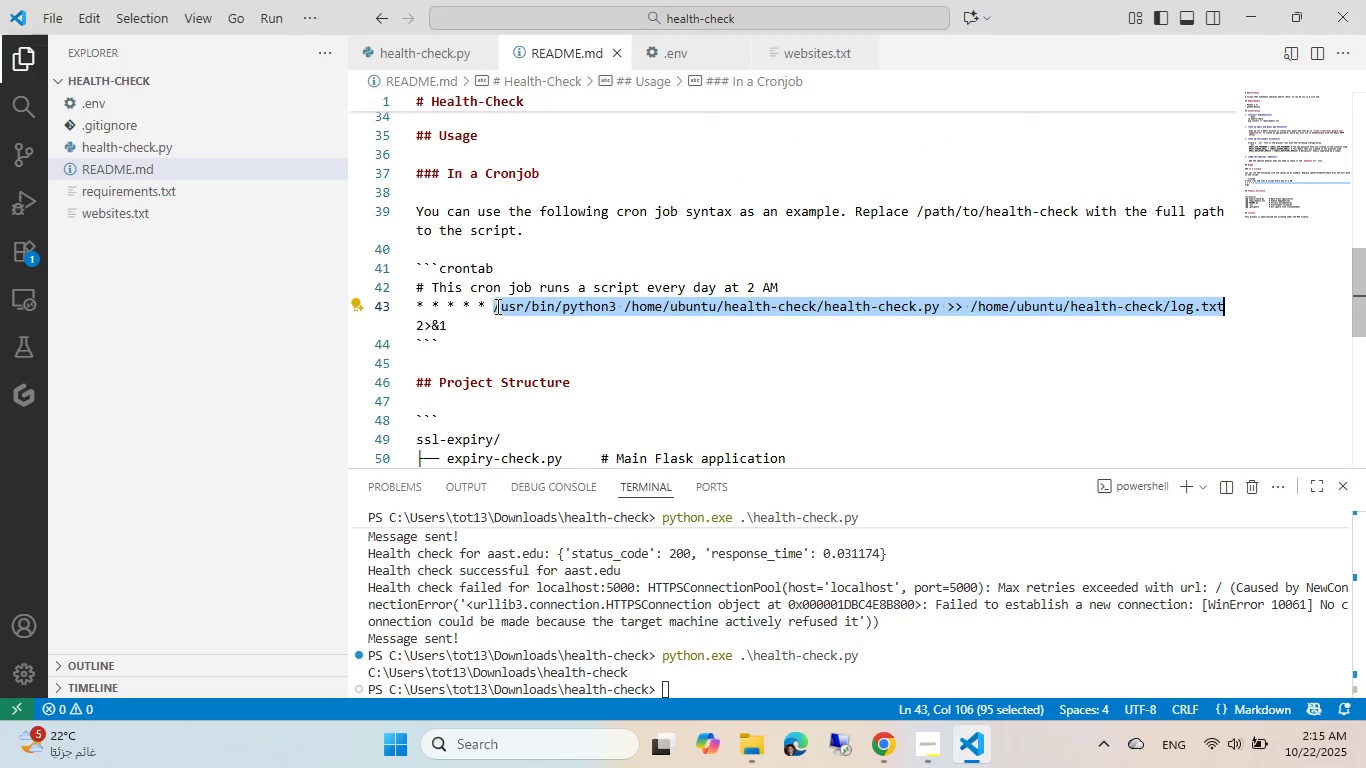 
key(Shift+ArrowLeft)
 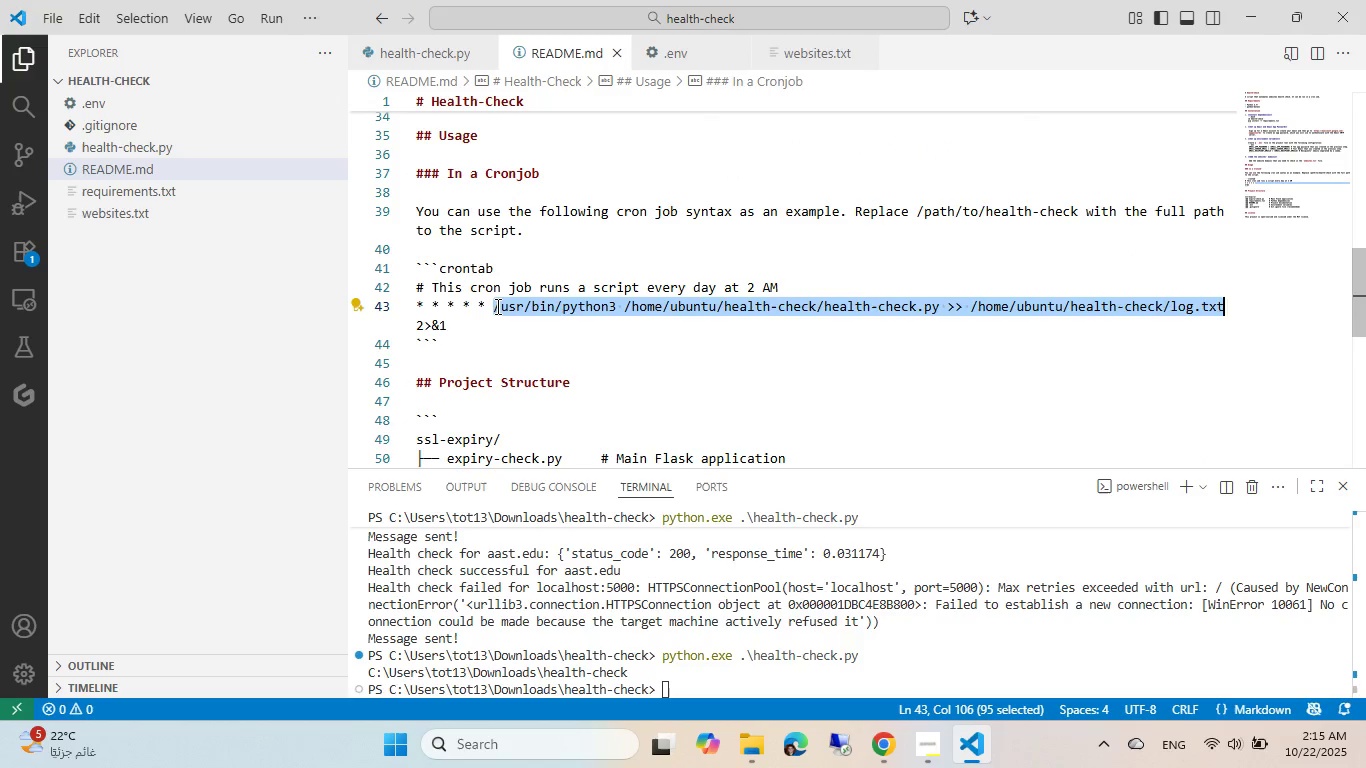 
key(Control+C)
 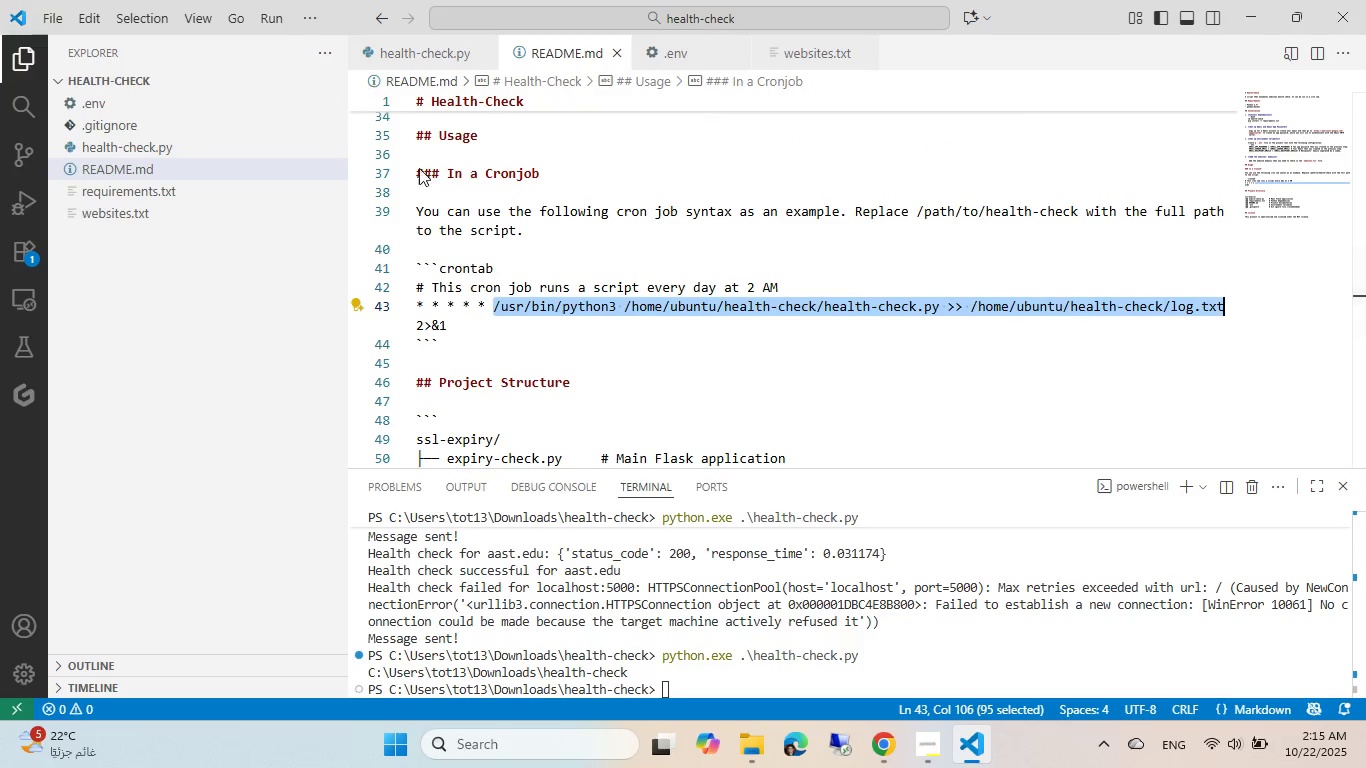 
left_click([757, 595])
 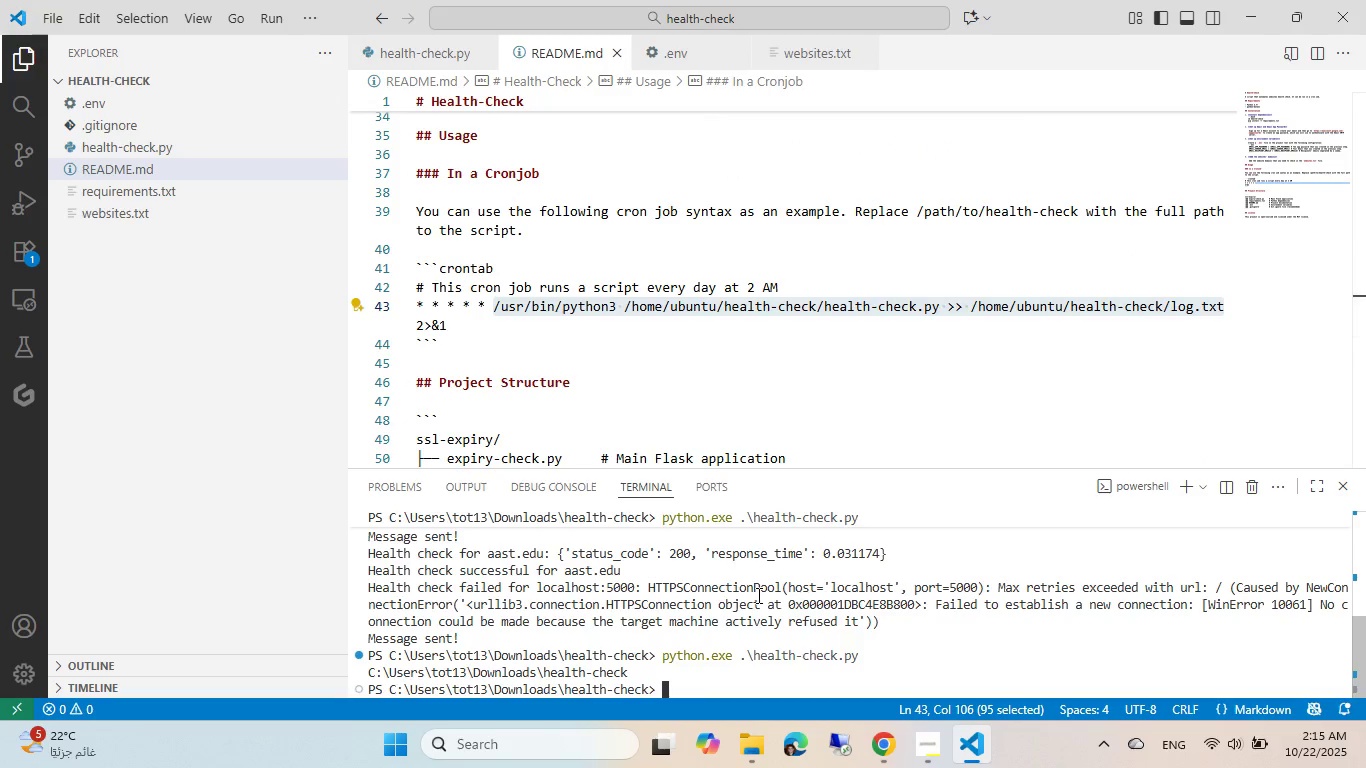 
key(Enter)
 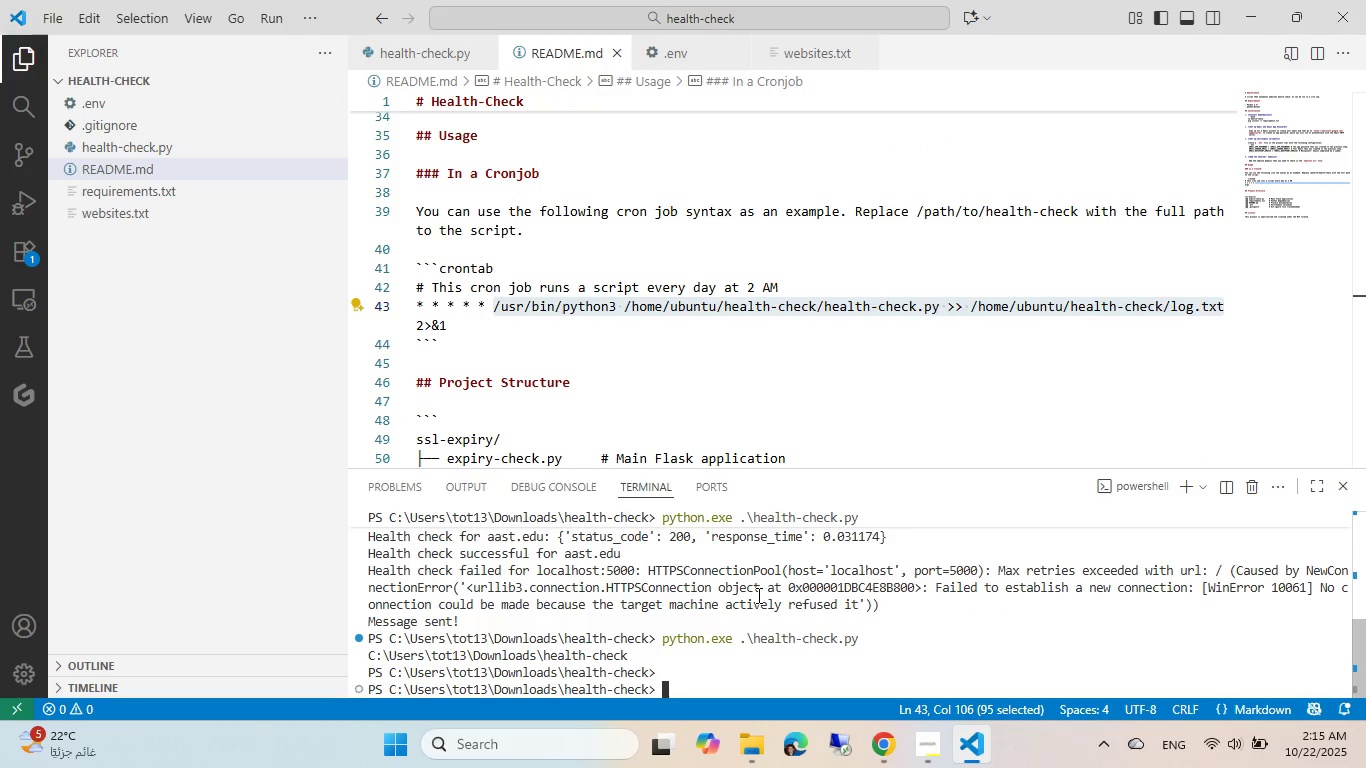 
type(ls)
 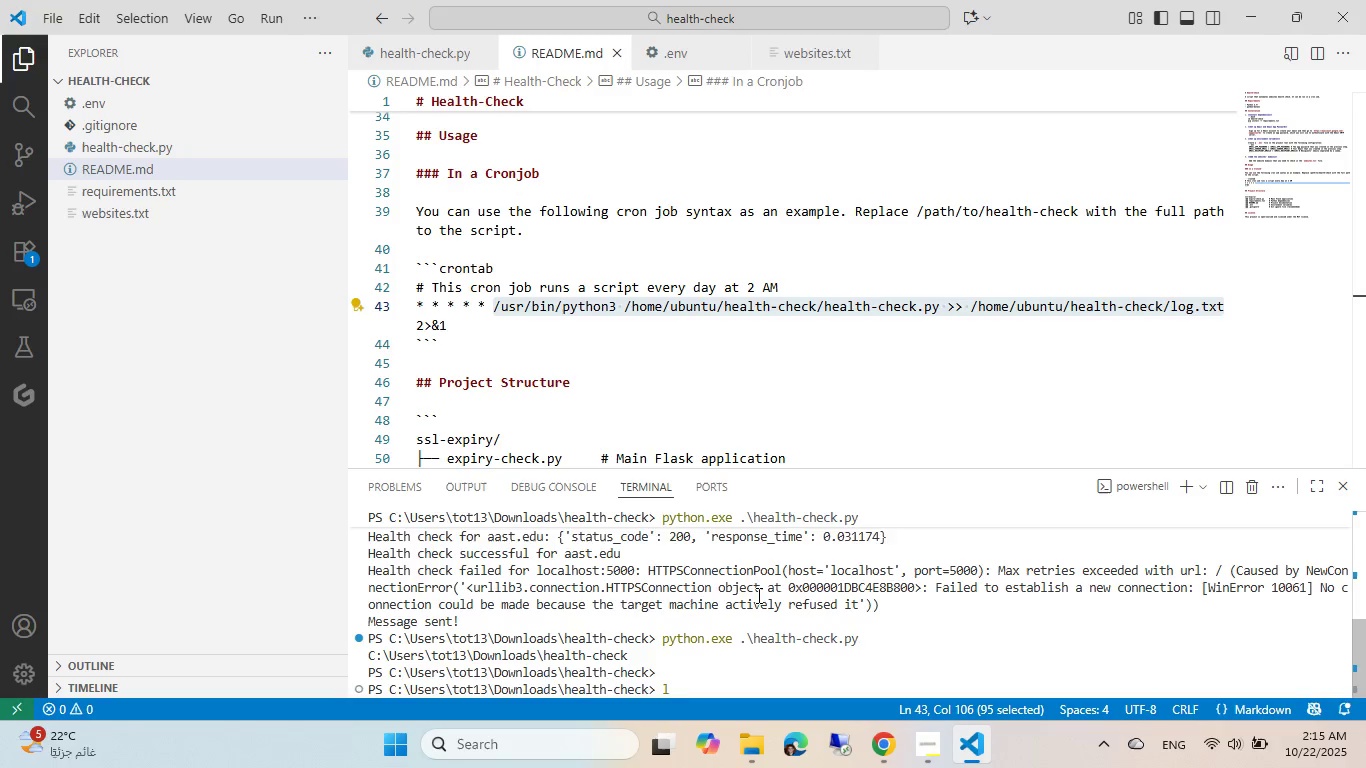 
key(Enter)
 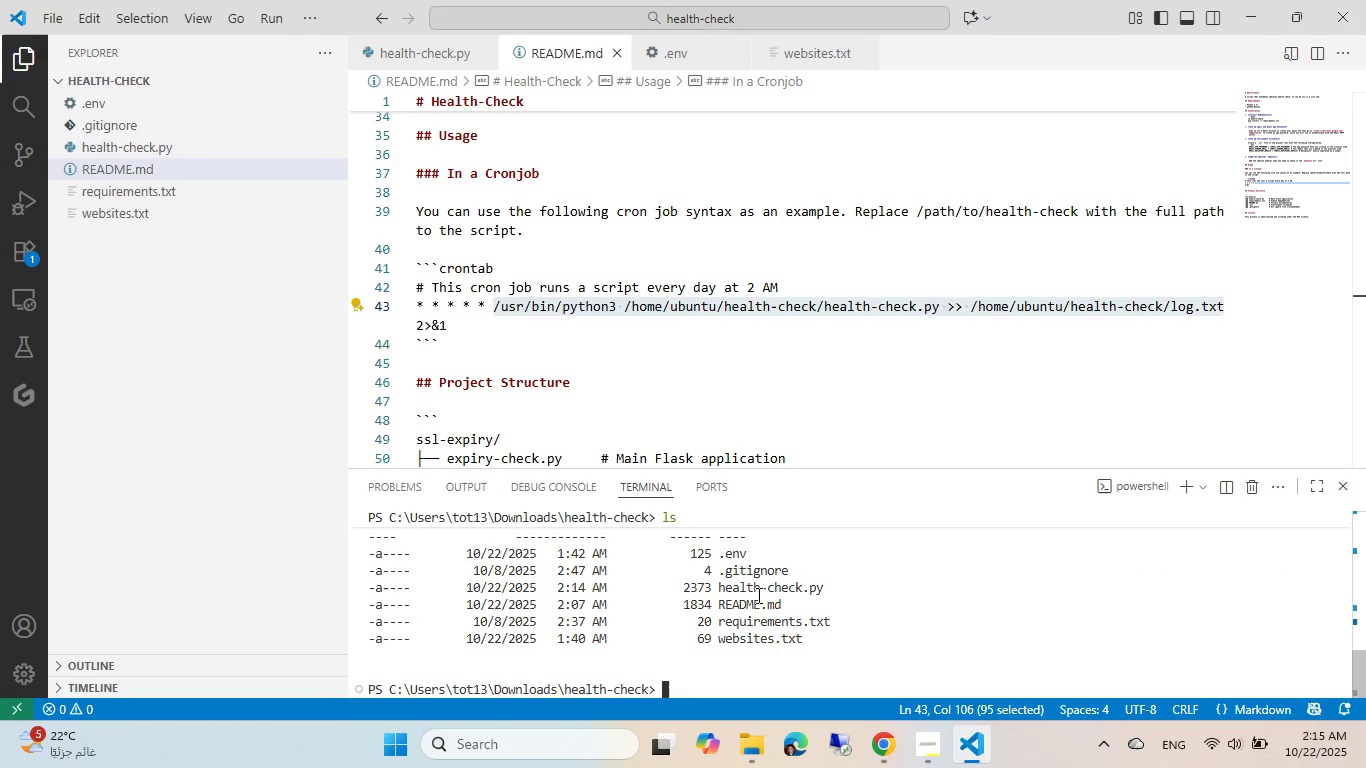 
key(Control+ControlLeft)
 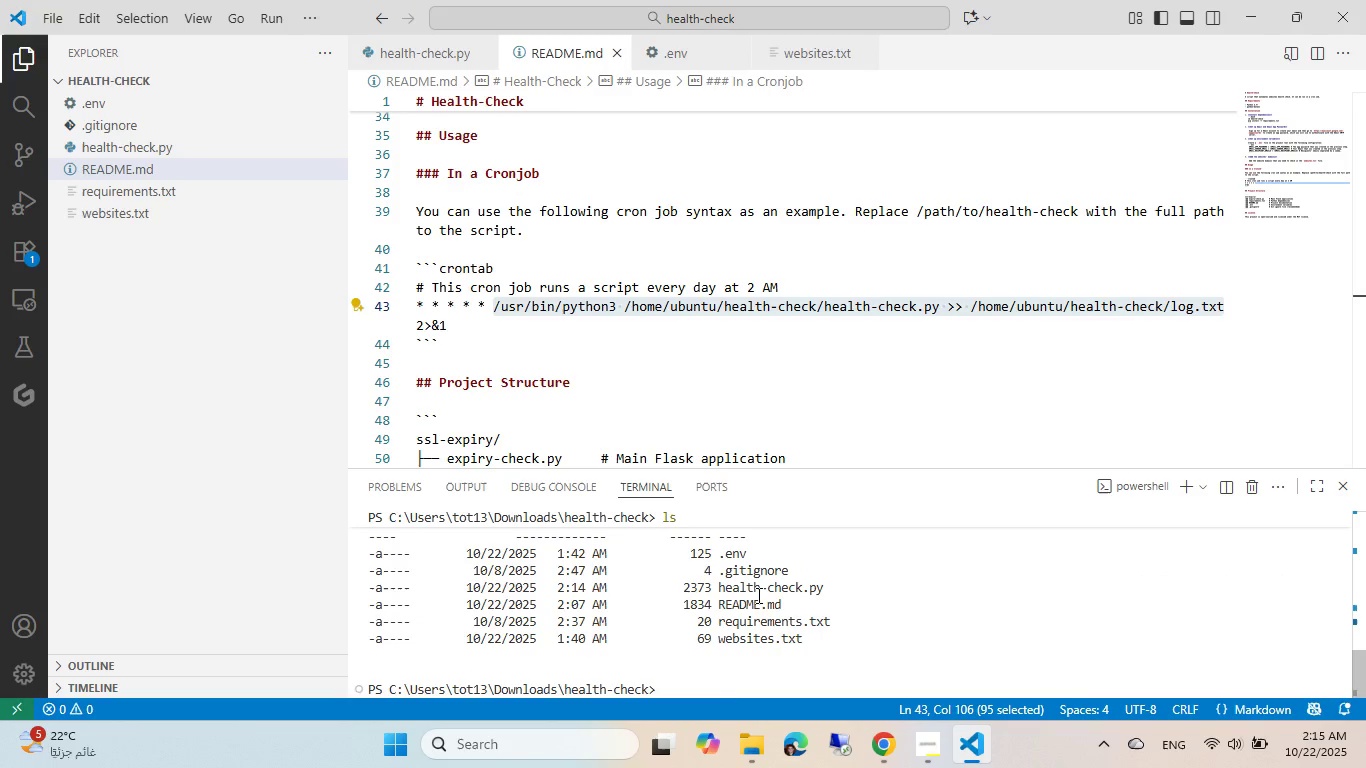 
key(Control+V)
 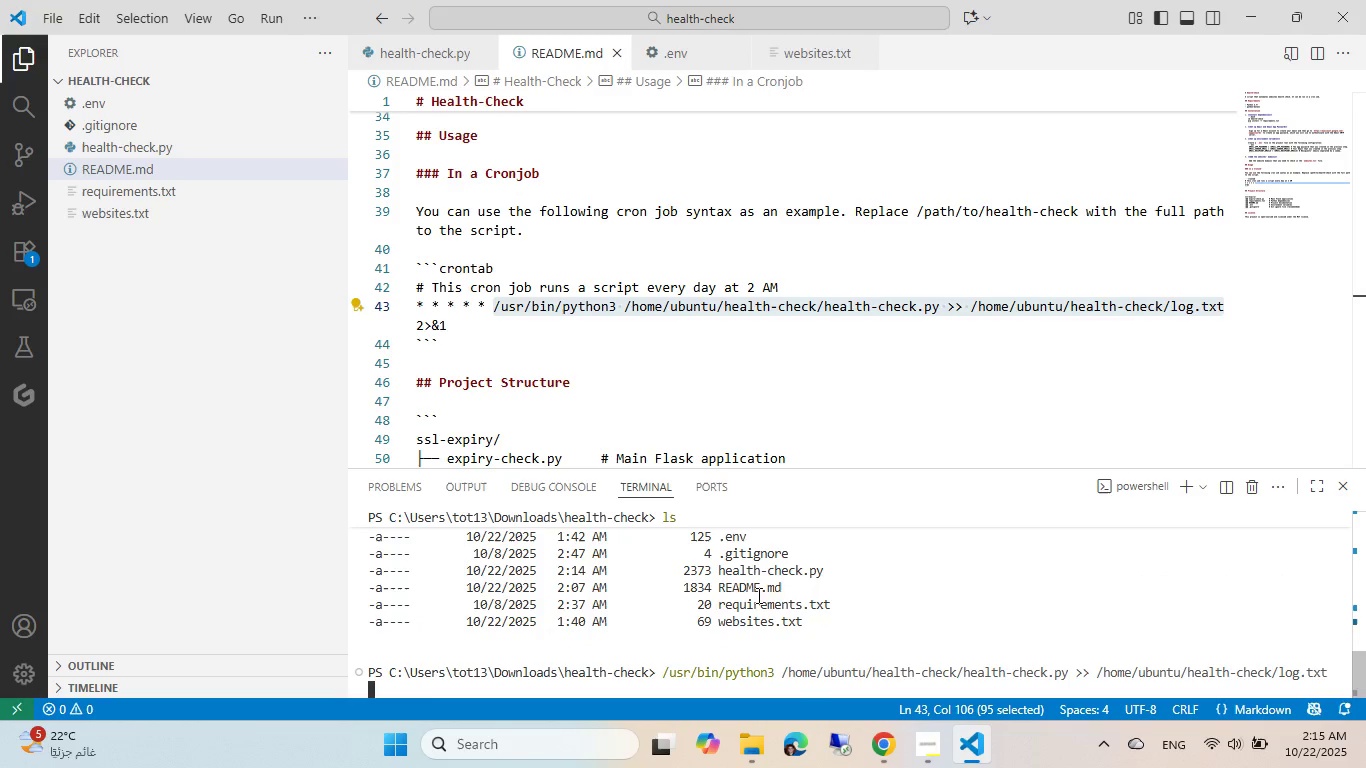 
key(Enter)
 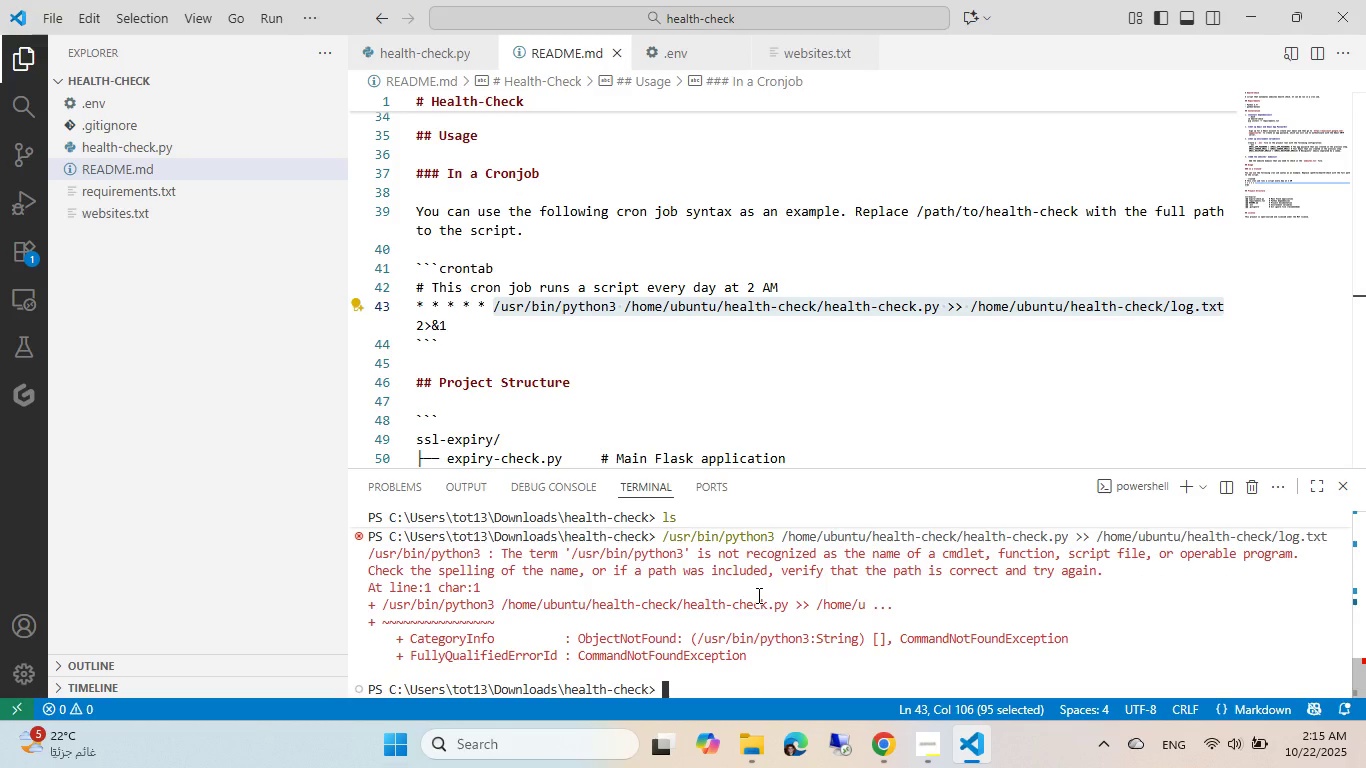 
wait(5.66)
 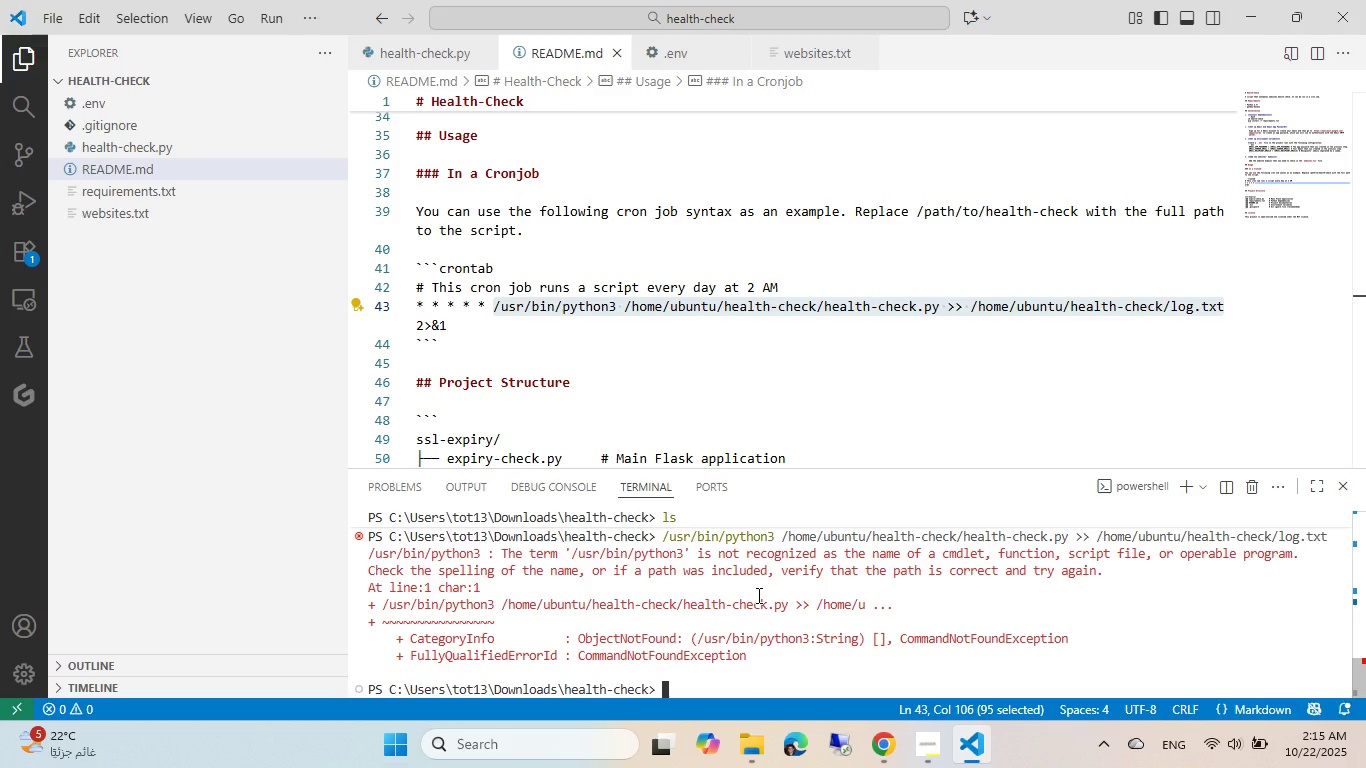 
key(ArrowUp)
 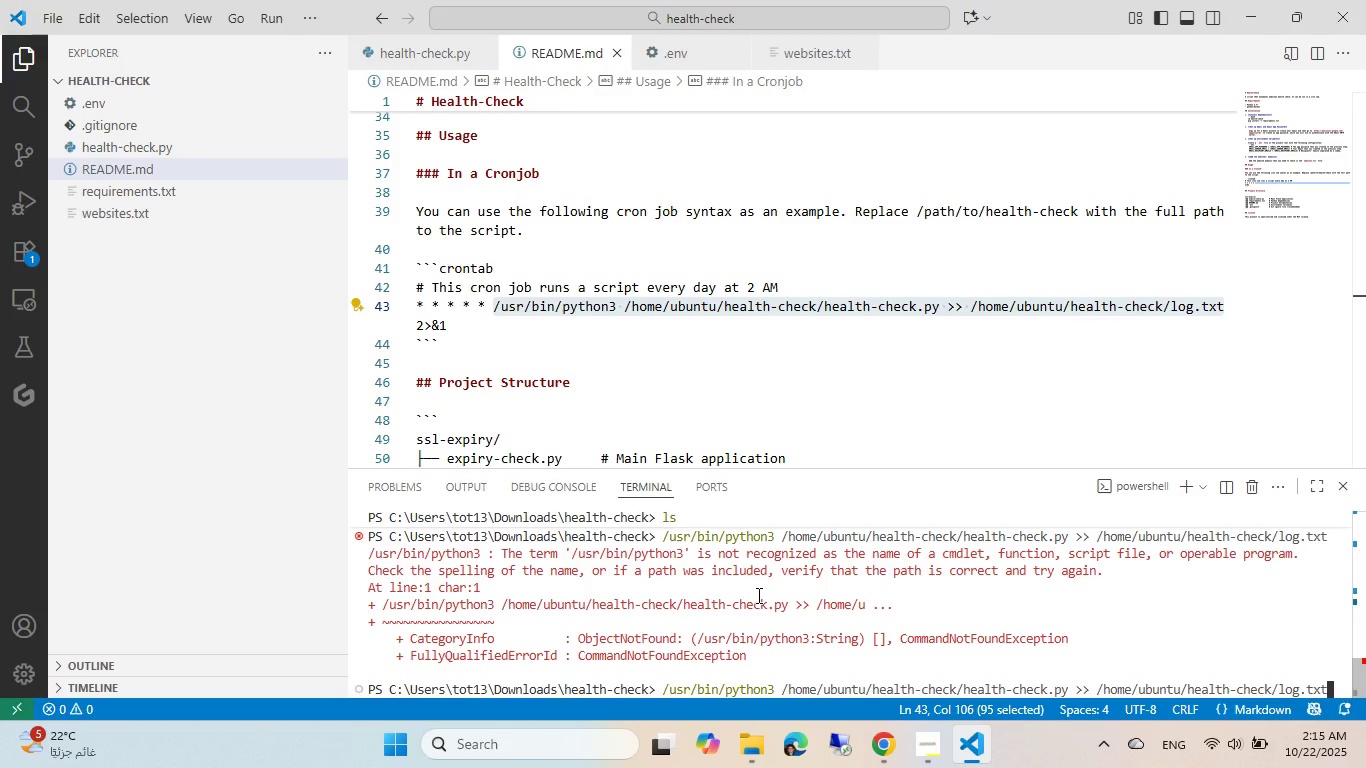 
hold_key(key=Backspace, duration=1.36)
 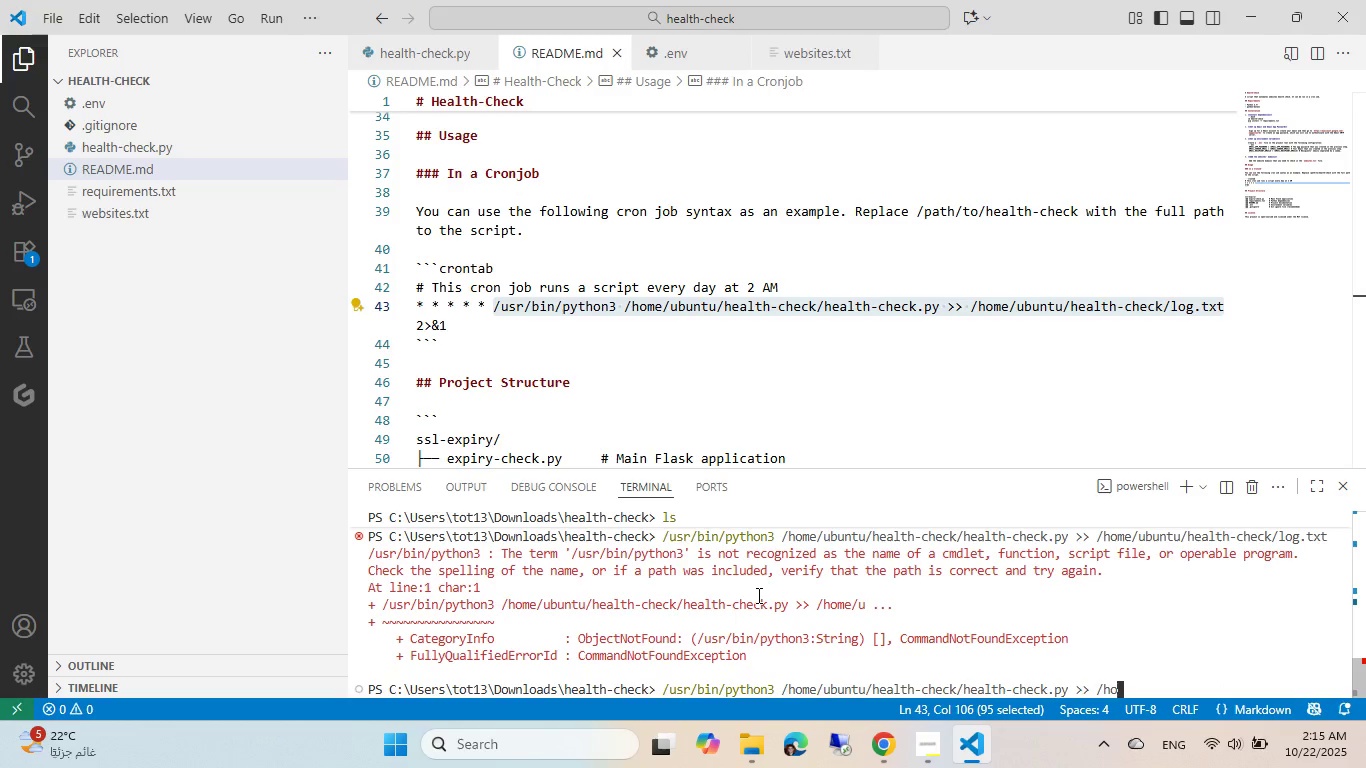 
key(Backspace)
 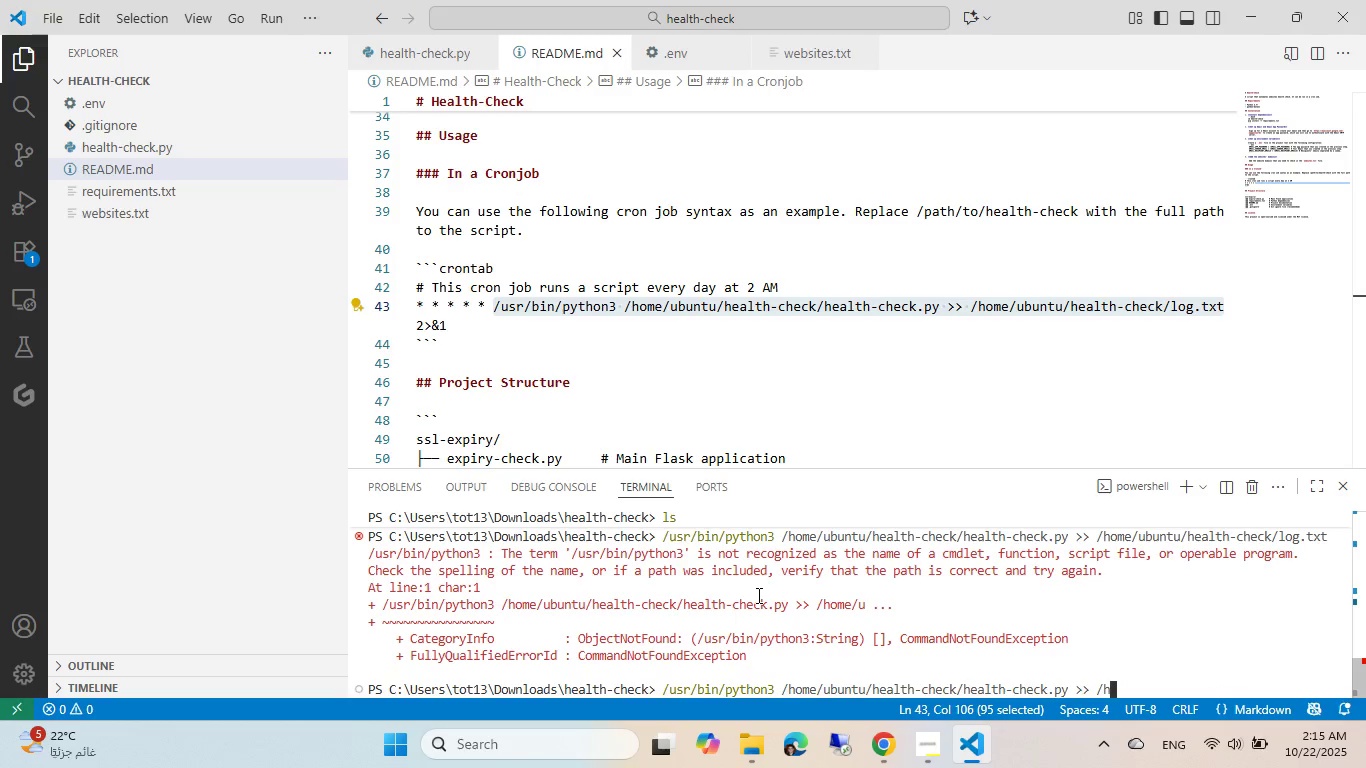 
key(Backspace)
 